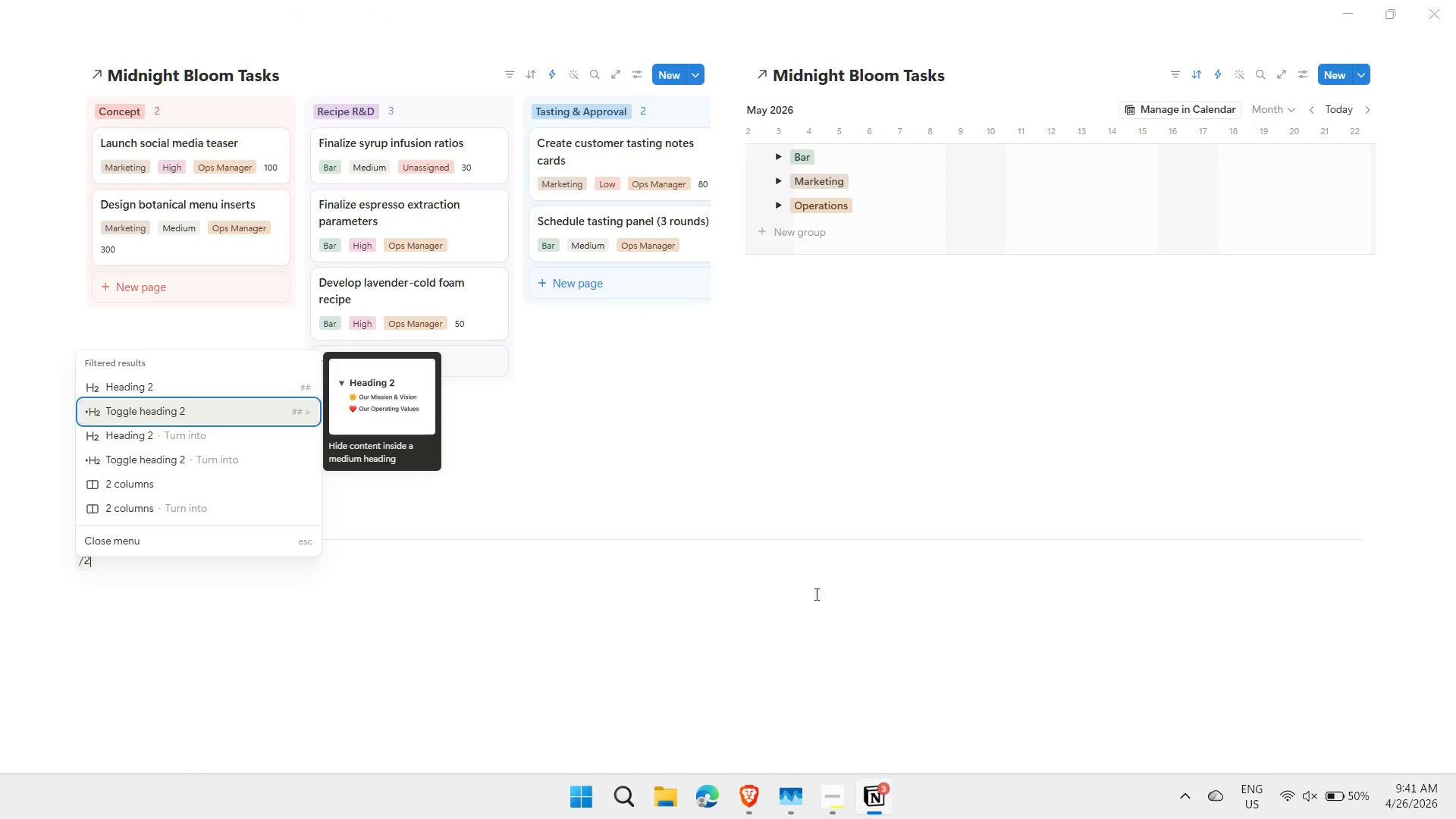 
key(ArrowDown)
 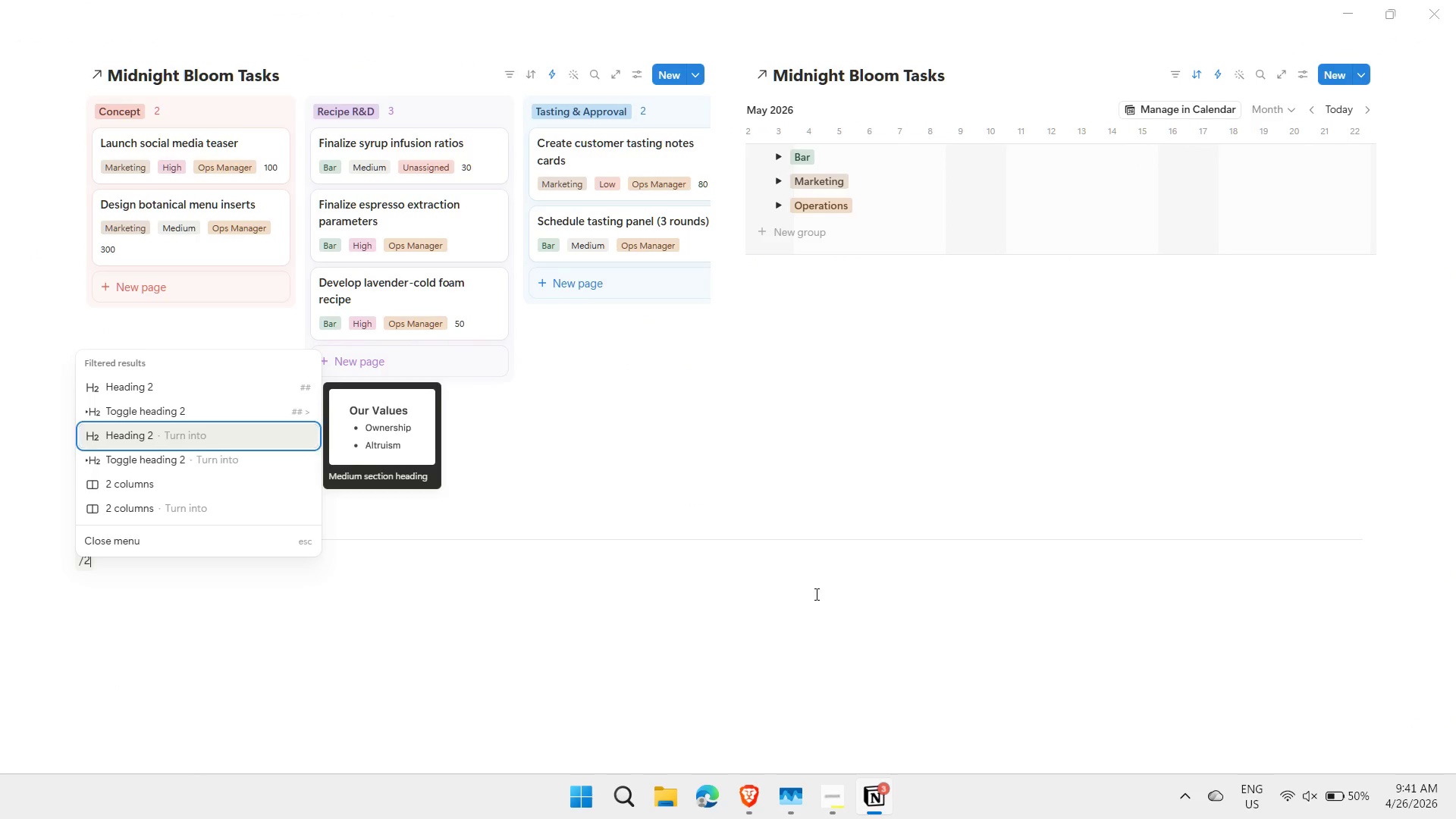 
key(ArrowDown)
 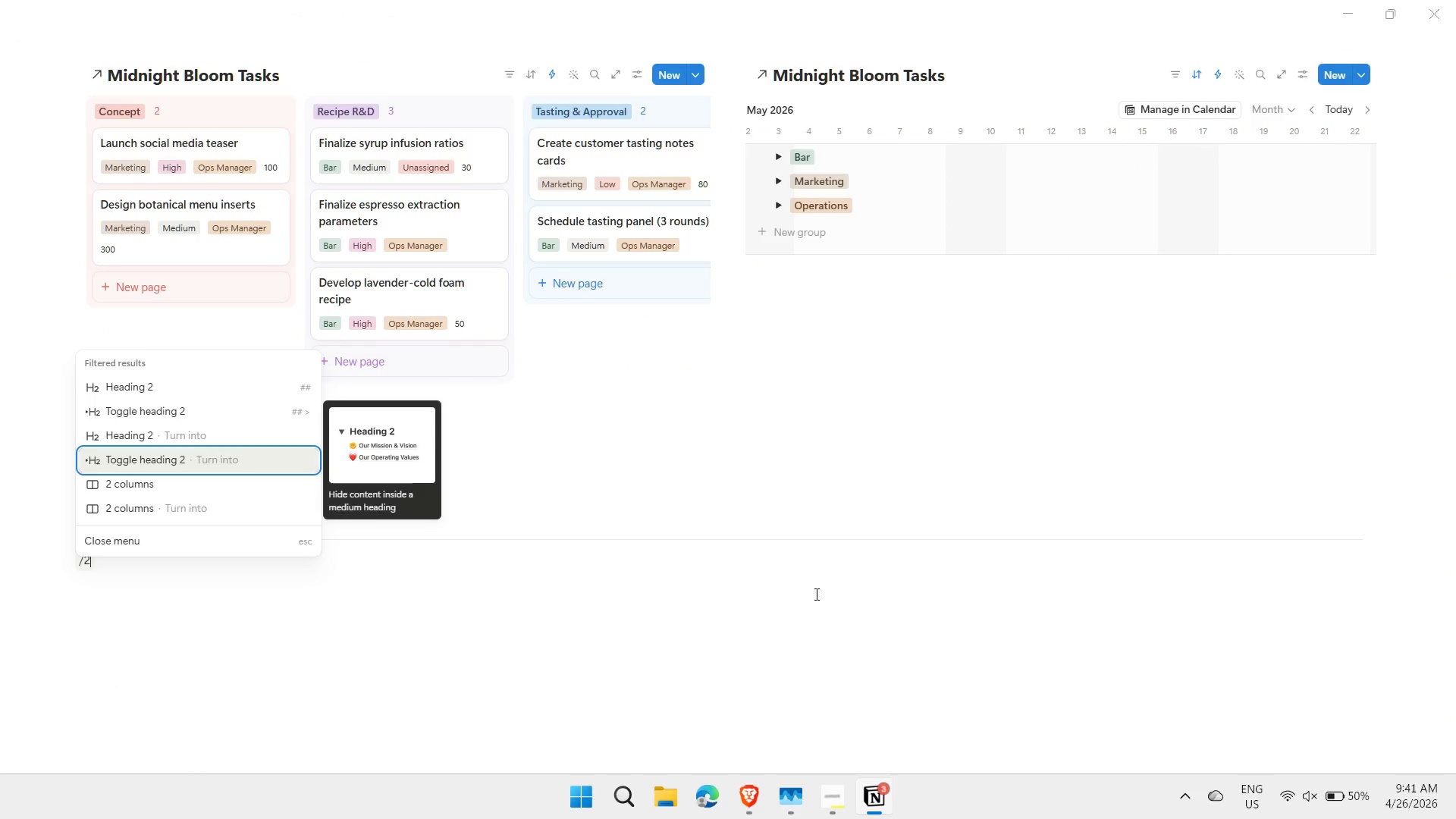 
key(ArrowDown)
 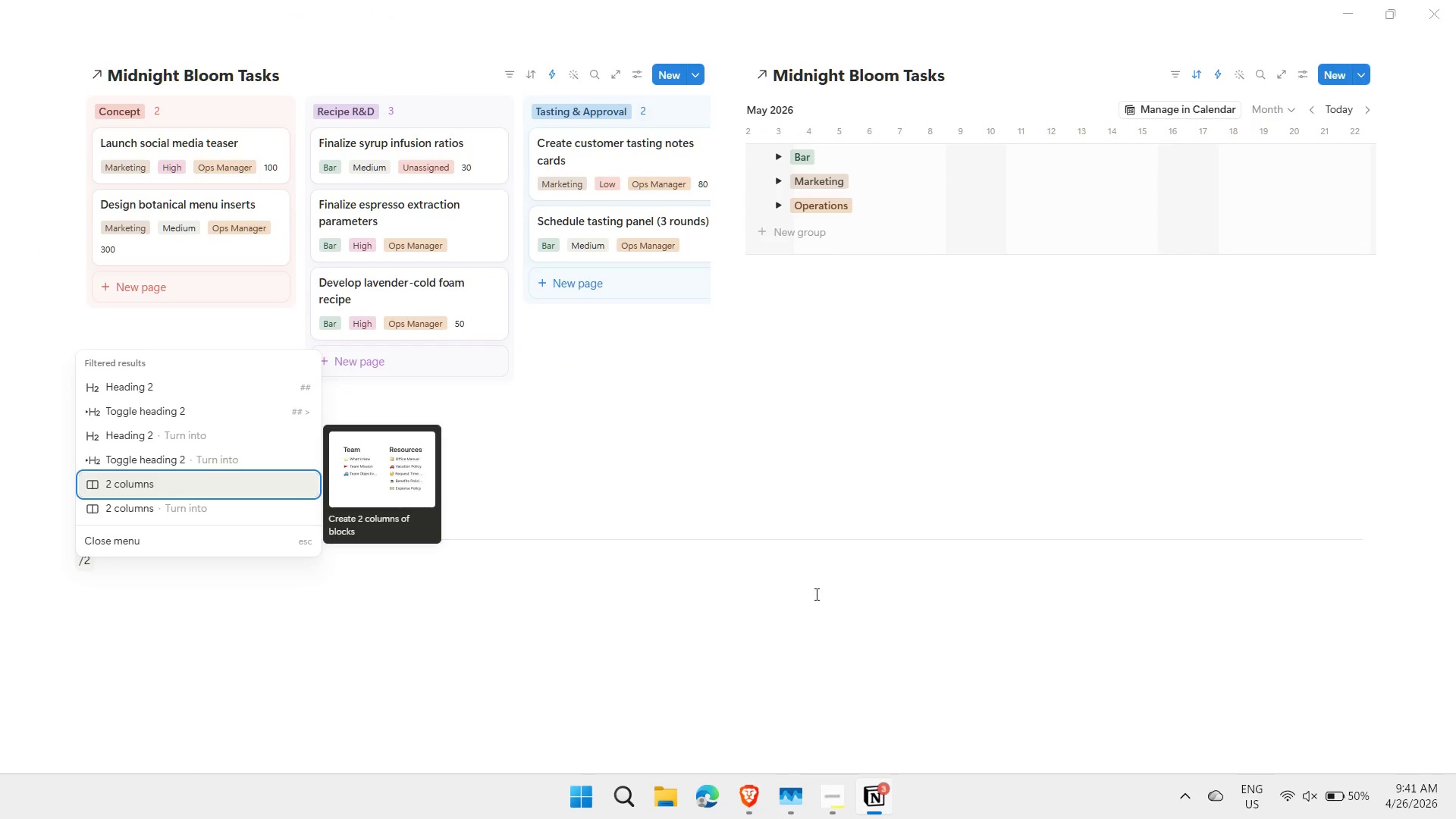 
key(Enter)
 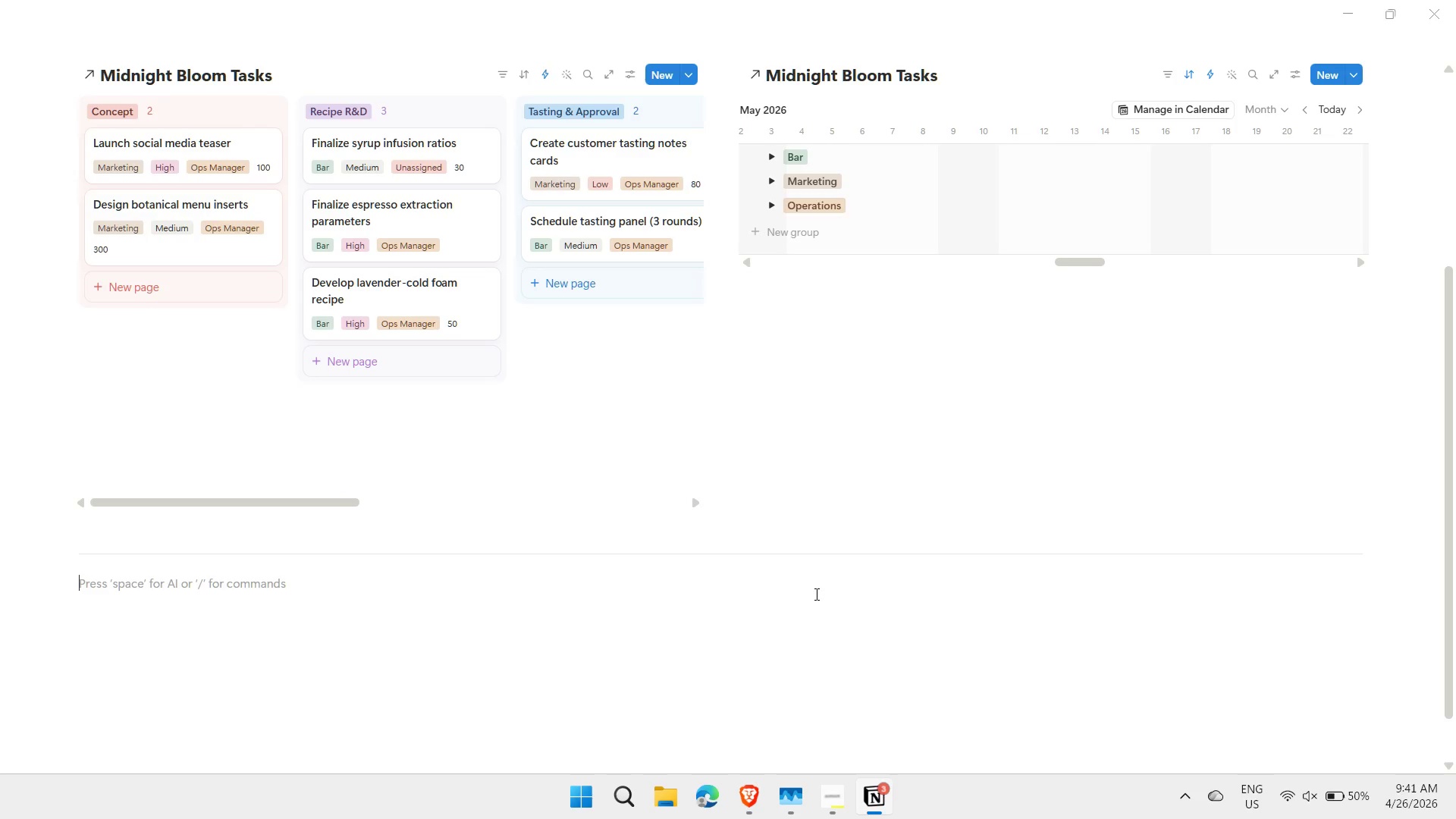 
type(/linked)
 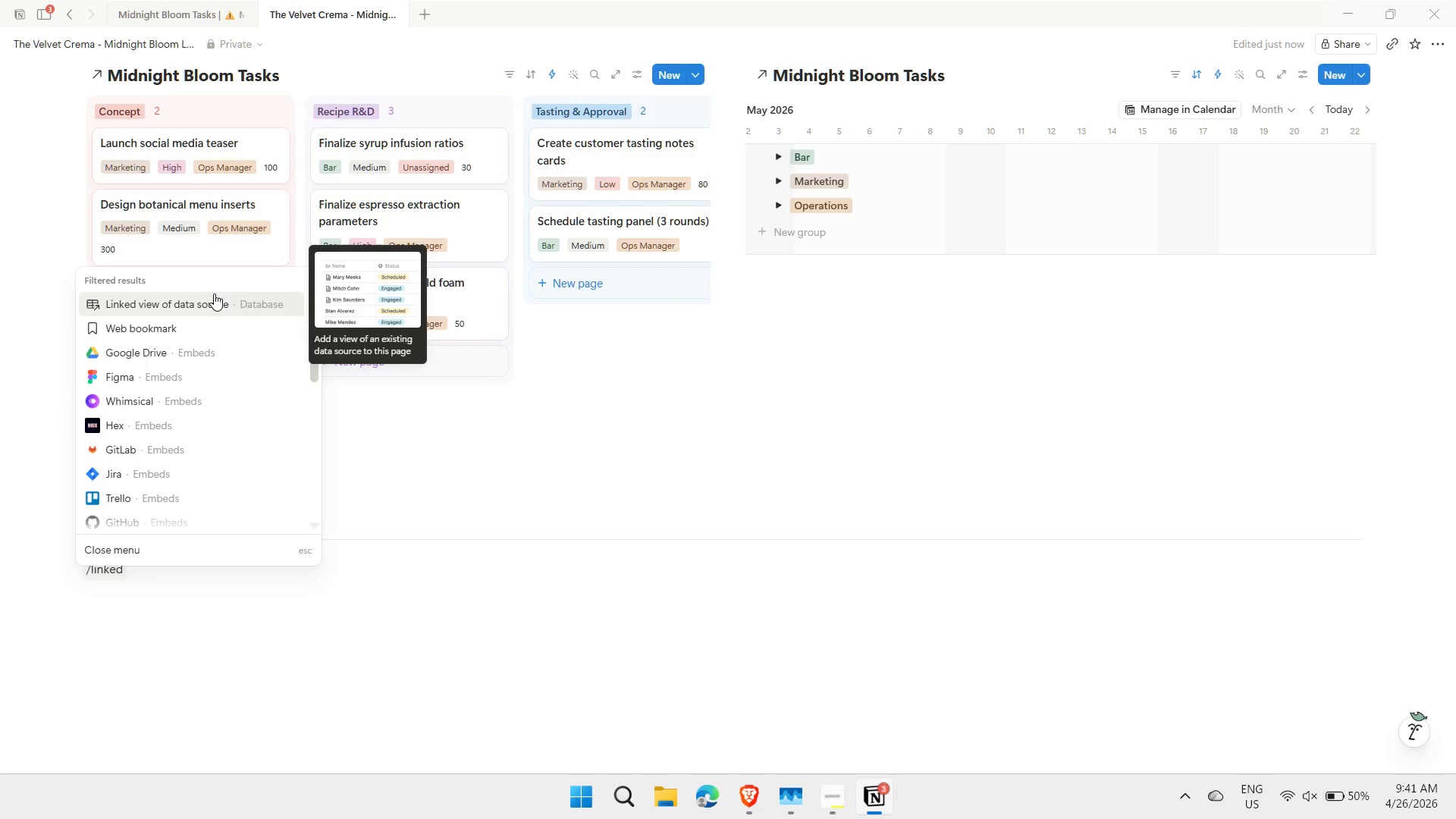 
left_click([197, 300])
 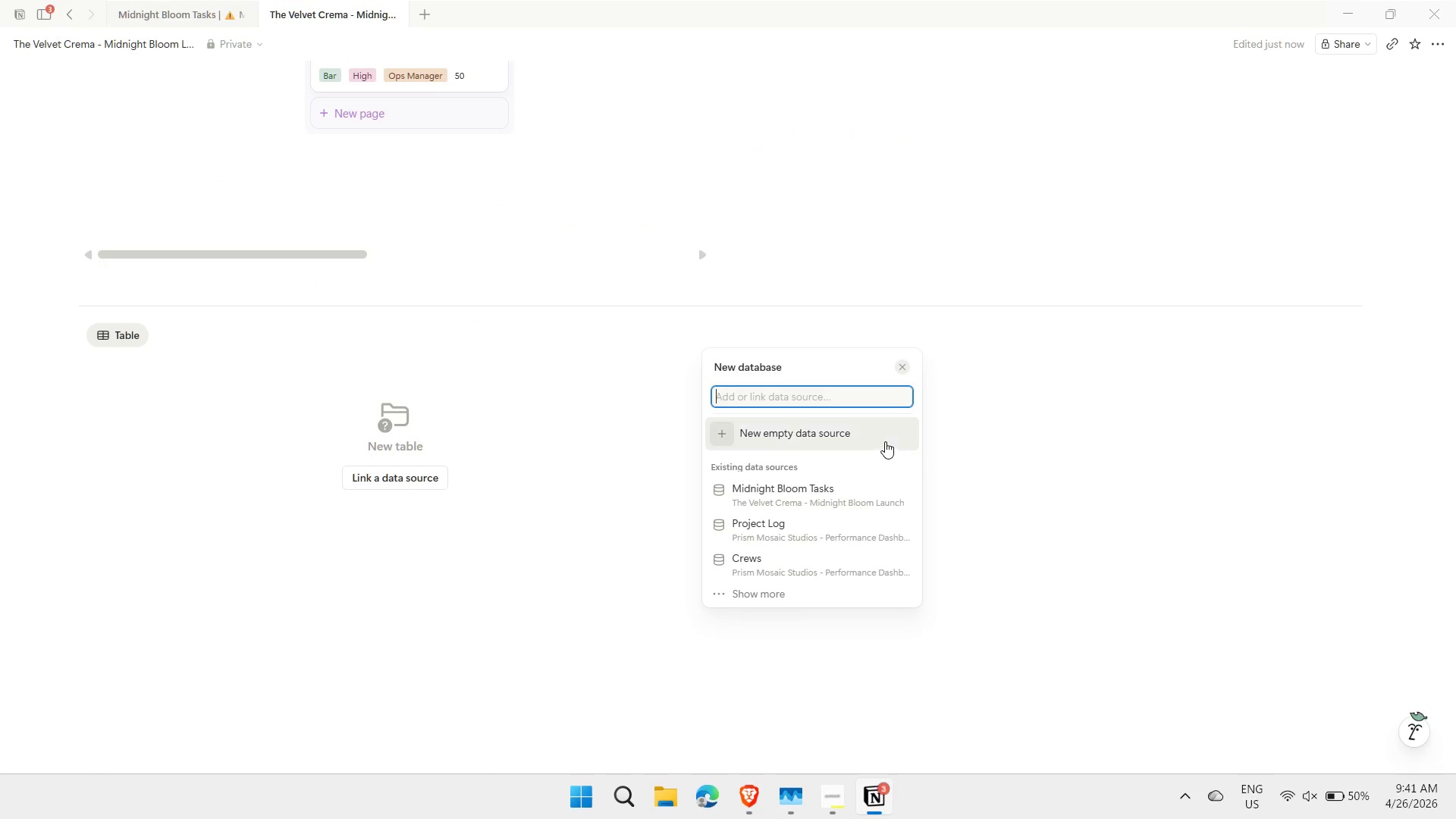 
left_click([808, 504])
 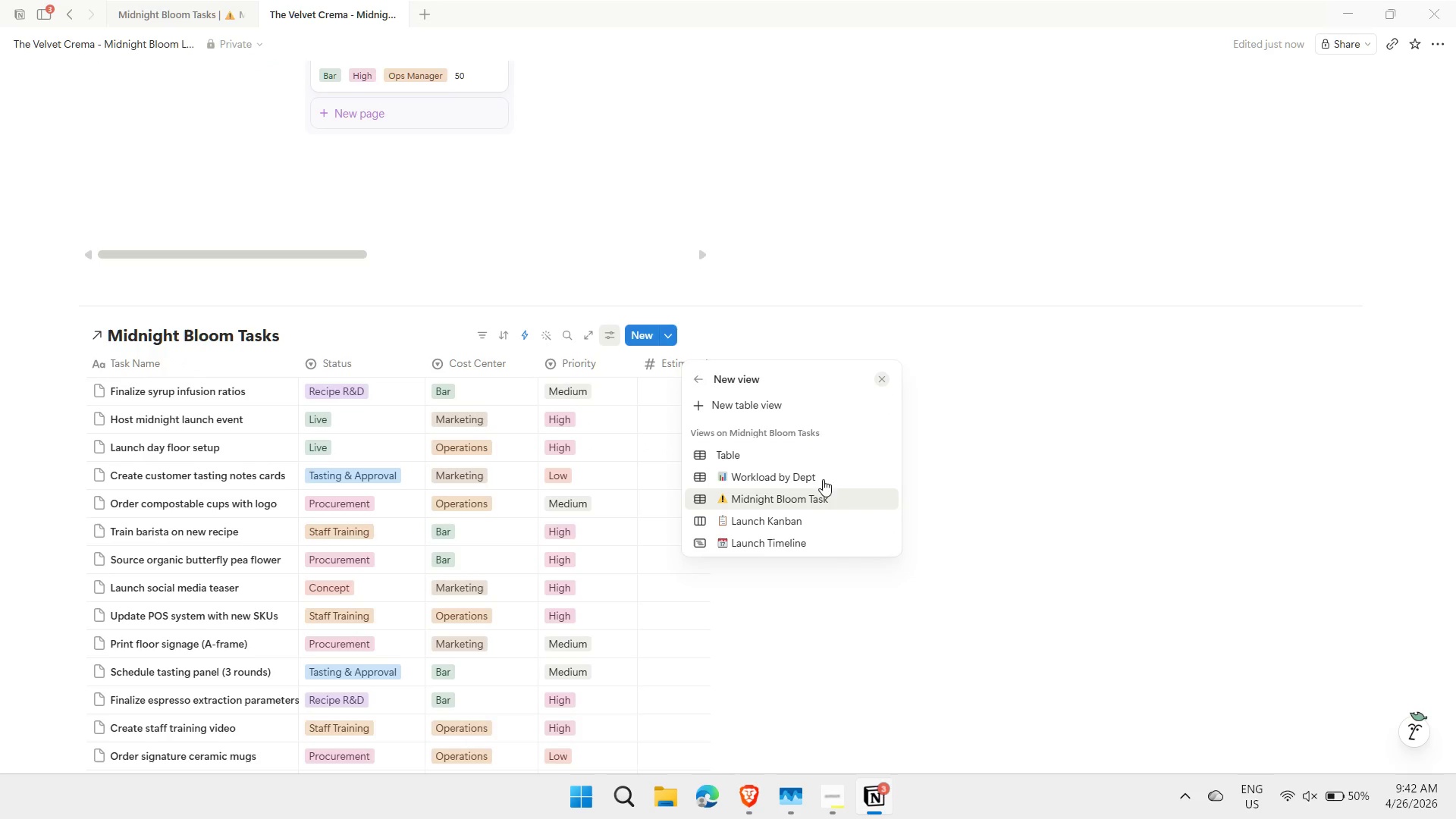 
left_click([810, 477])
 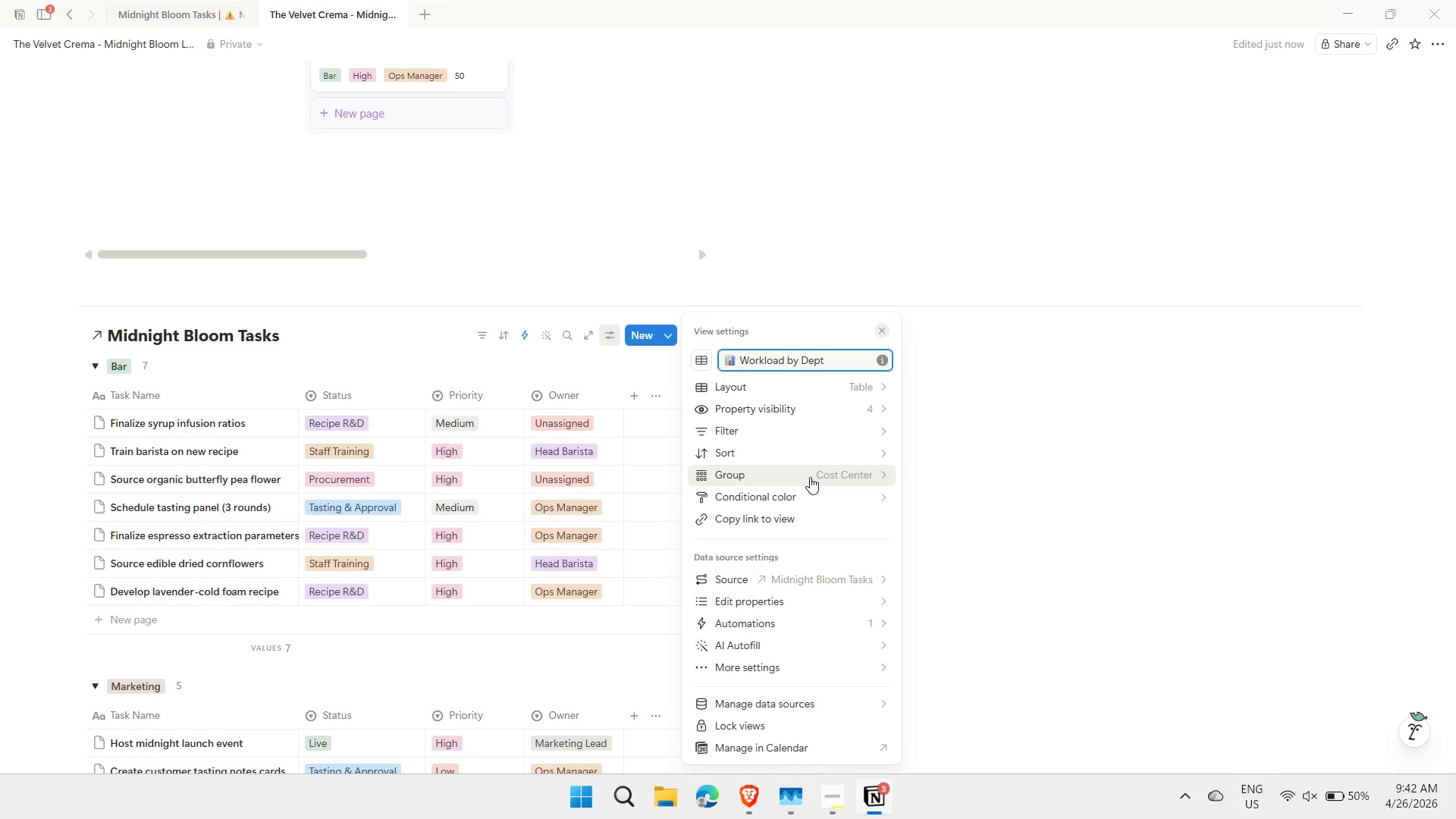 
left_click([1035, 446])
 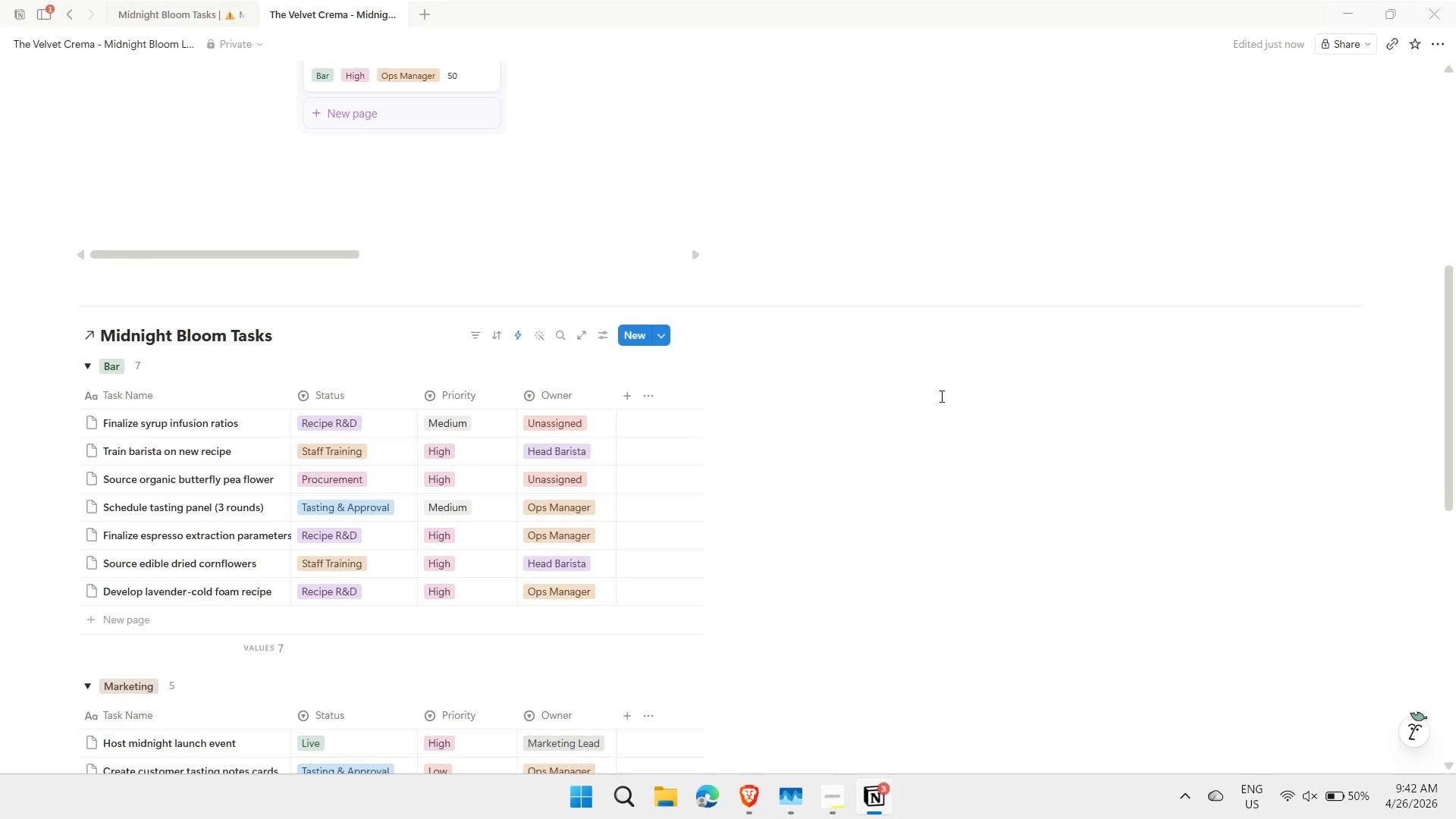 
left_click([902, 381])
 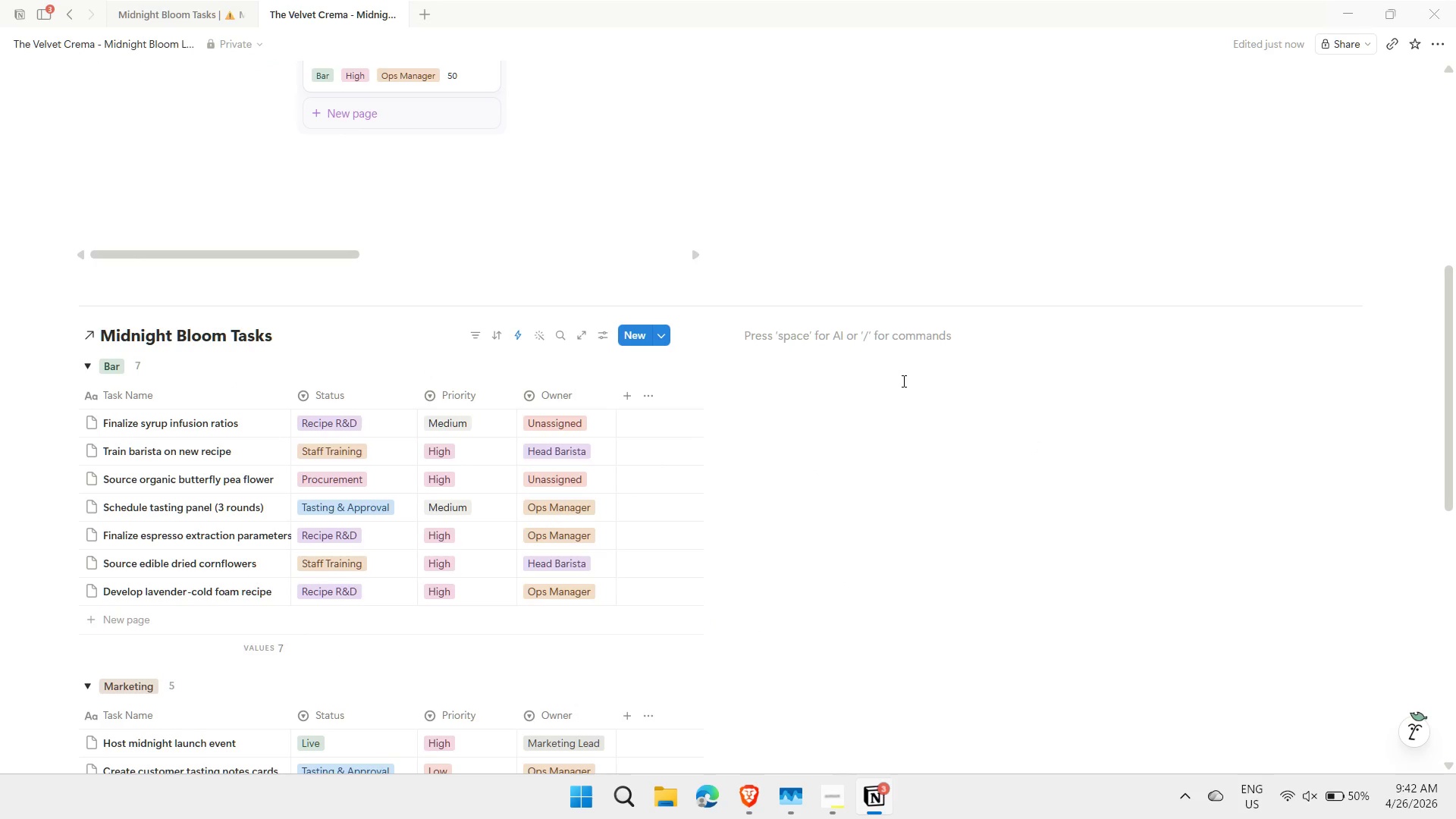 
type(/linked)
 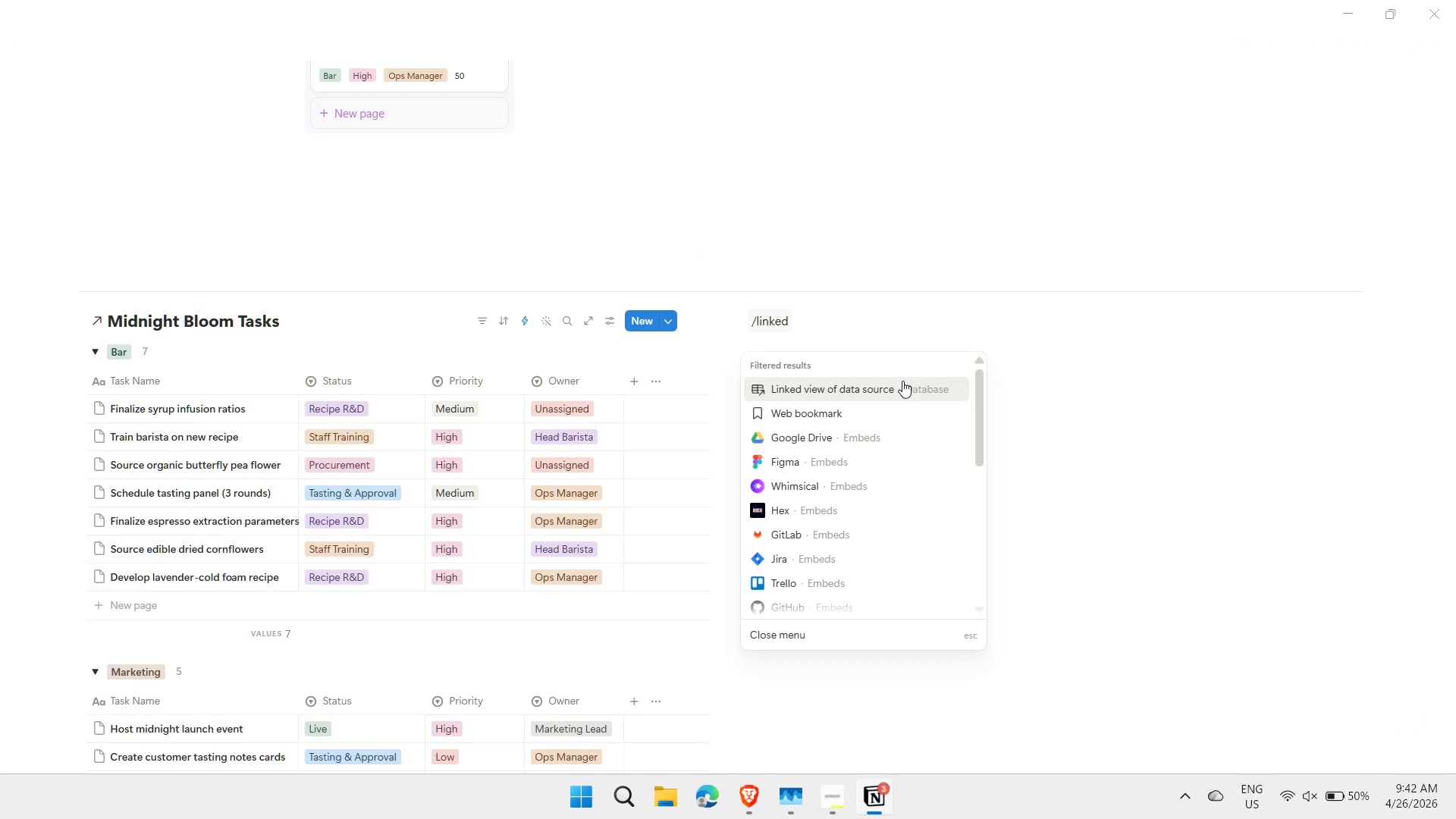 
left_click([886, 384])
 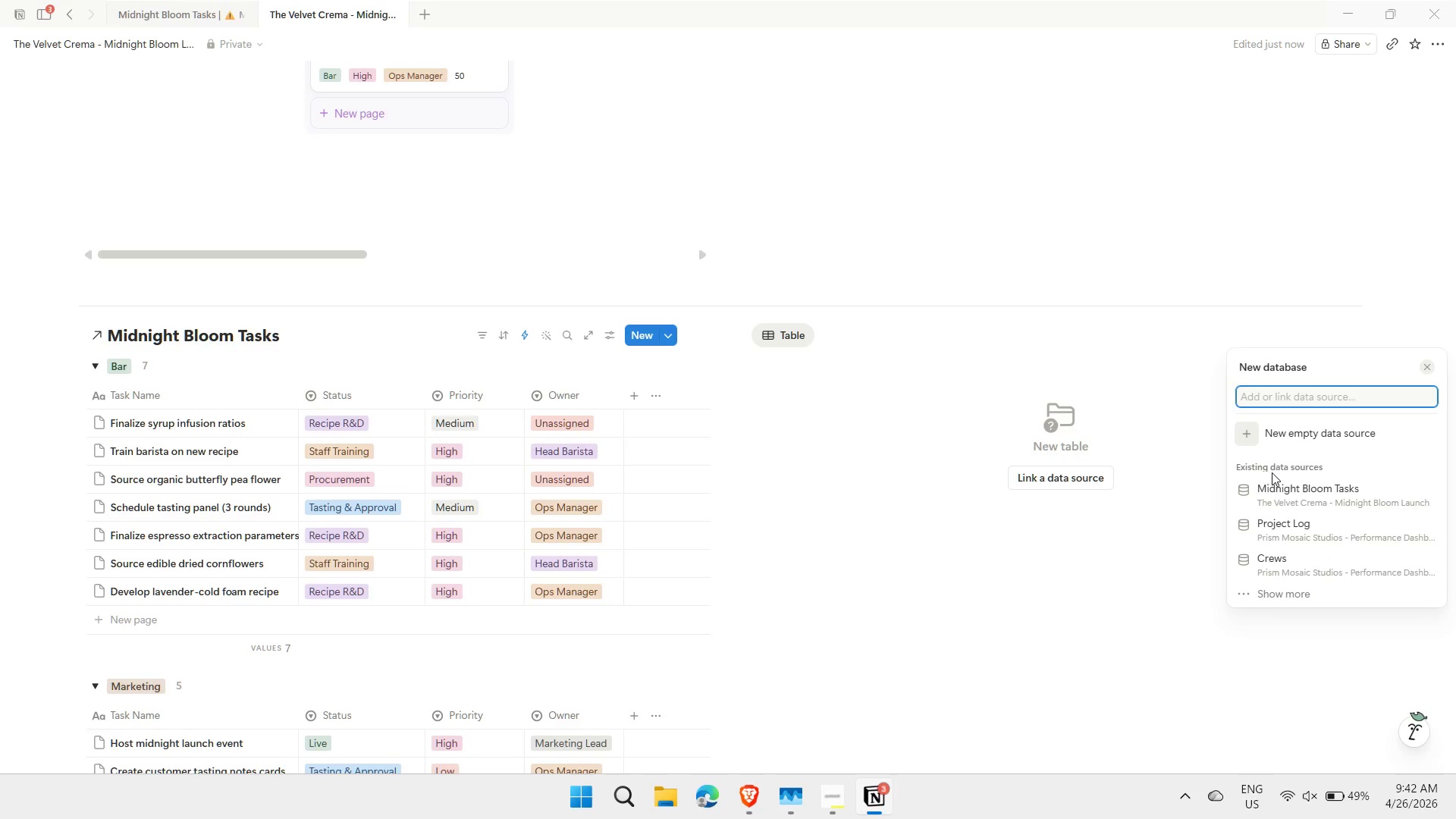 
left_click([1357, 499])
 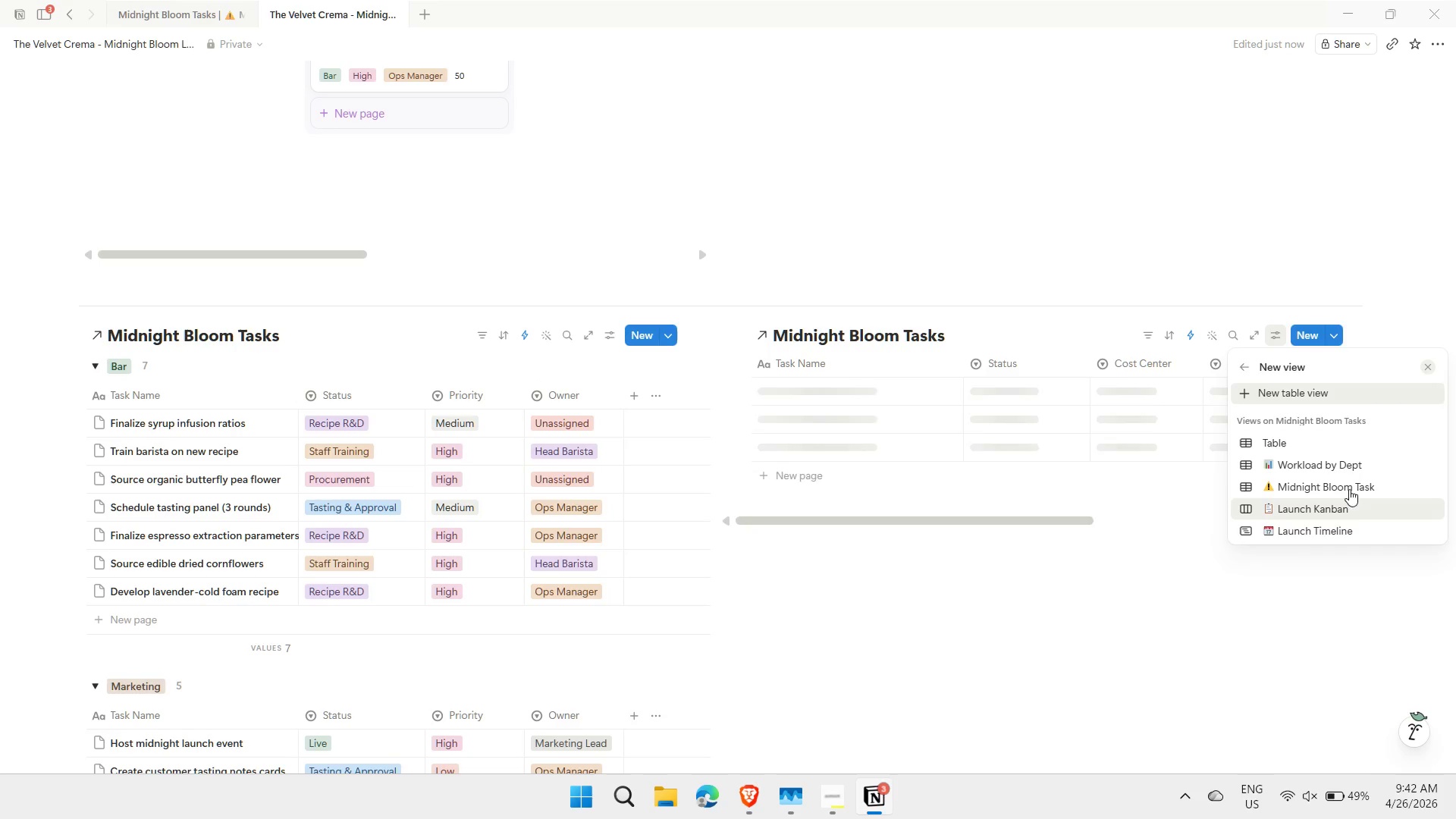 
left_click([1346, 486])
 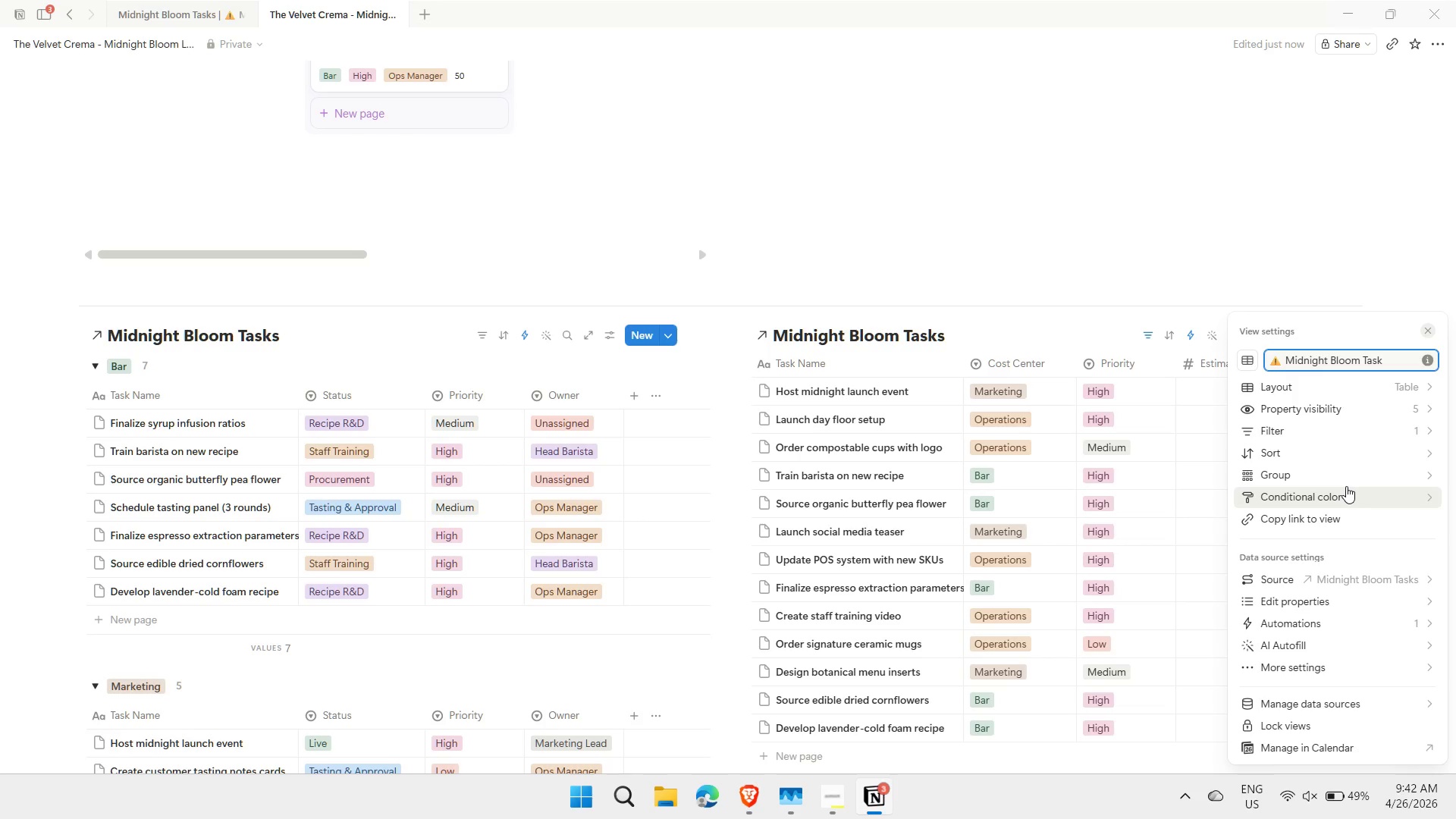 
wait(8.31)
 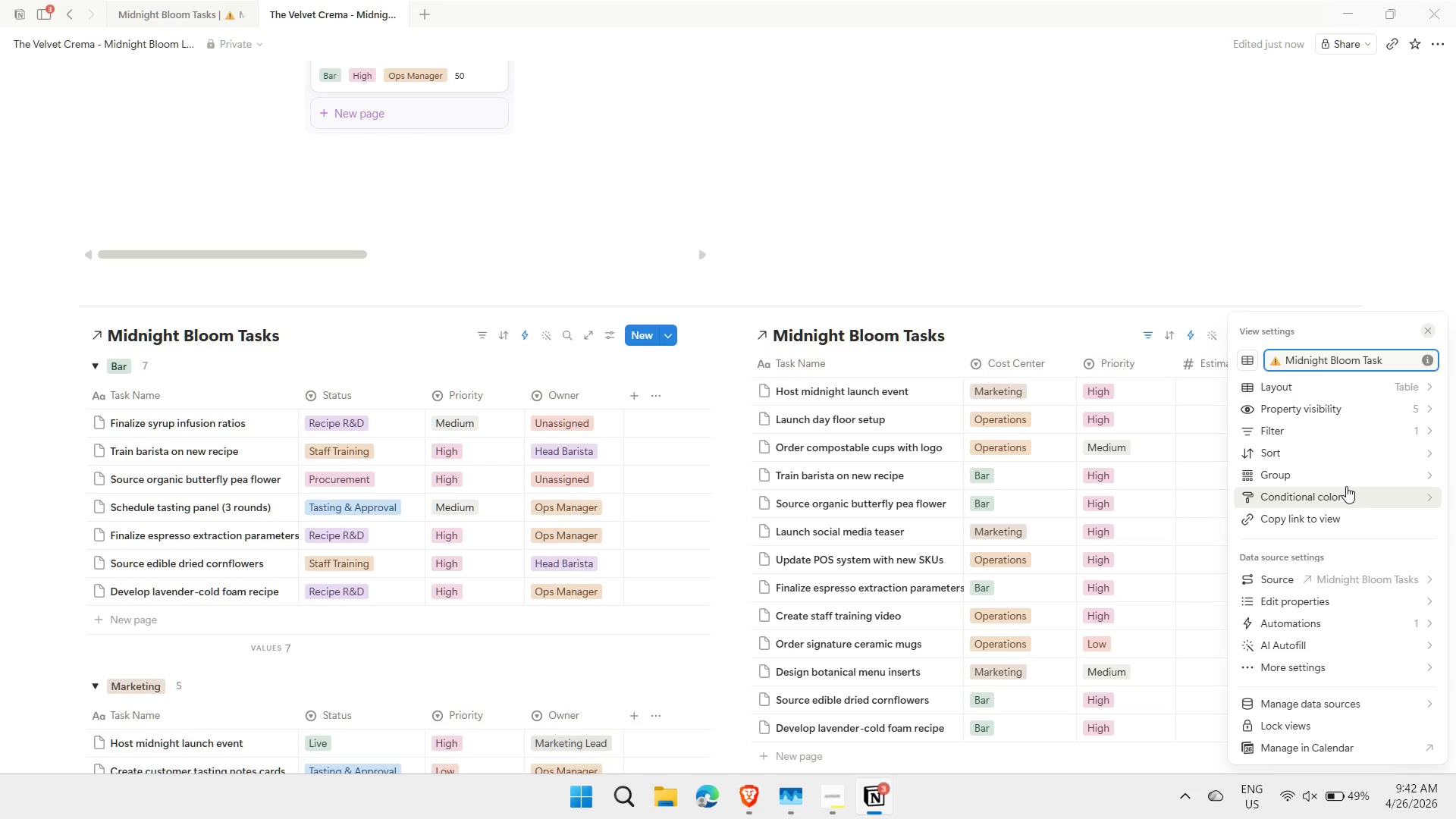 
key(Enter)
 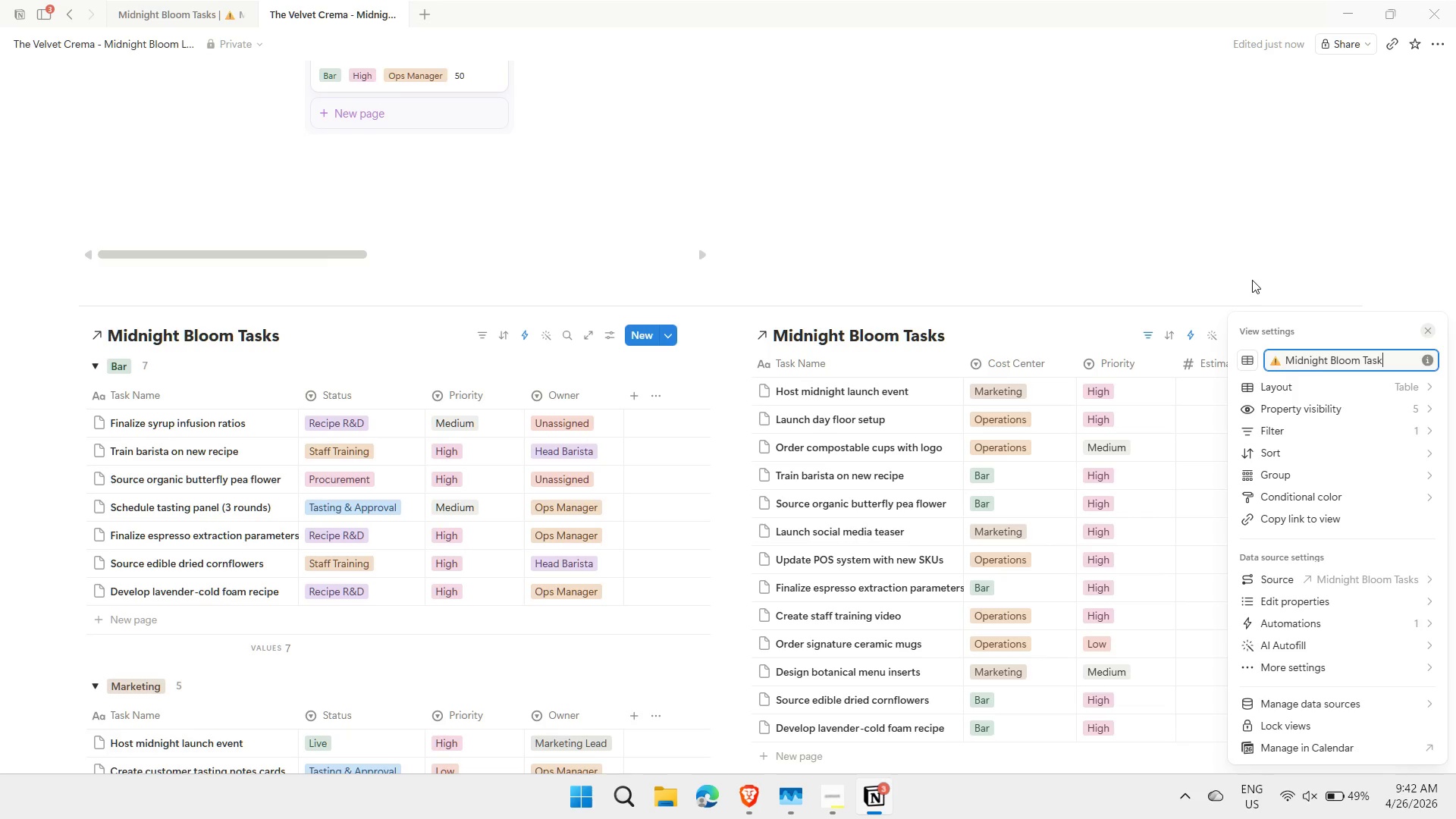 
left_click([1087, 332])
 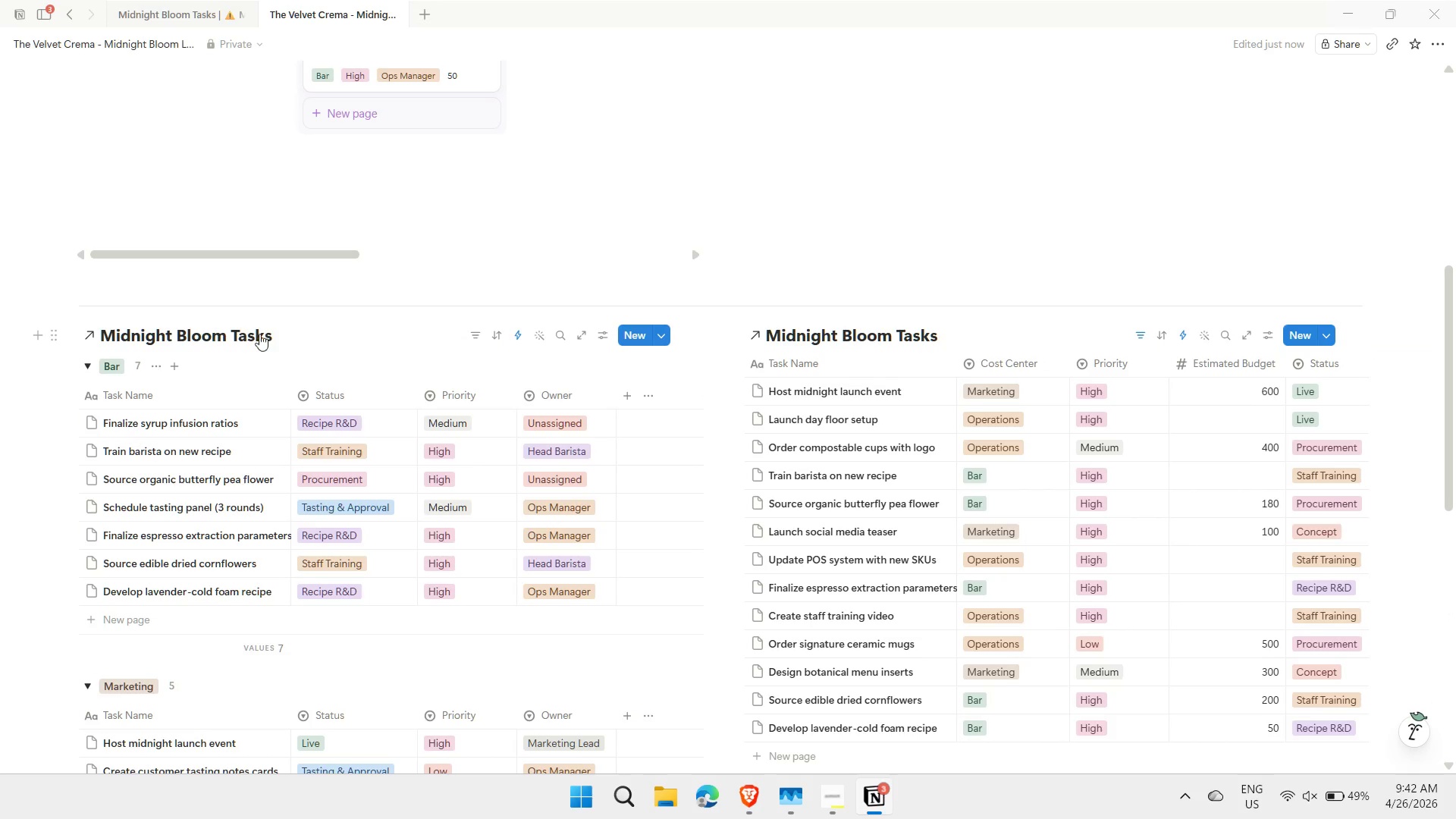 
left_click([304, 335])
 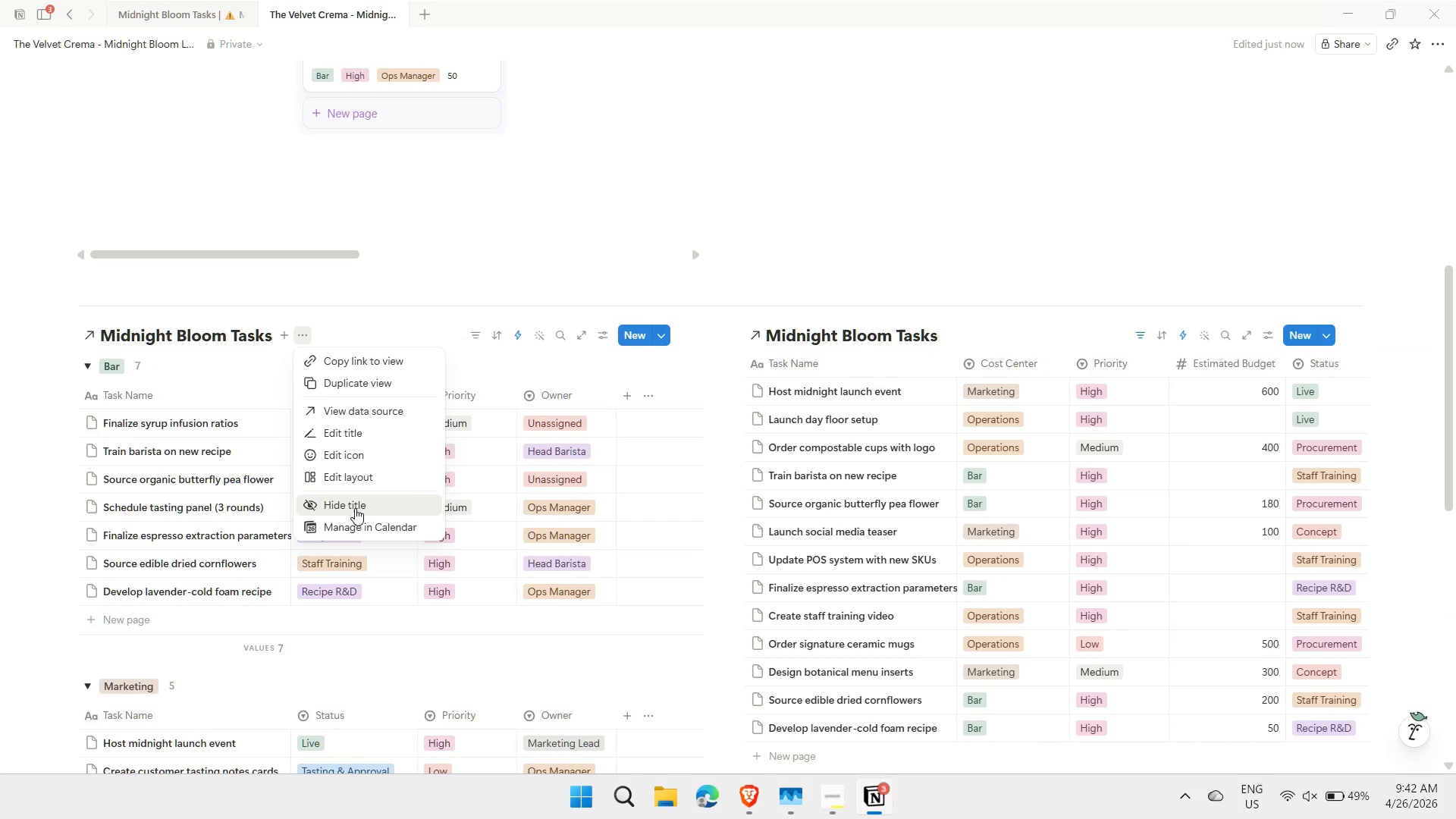 
left_click([355, 504])
 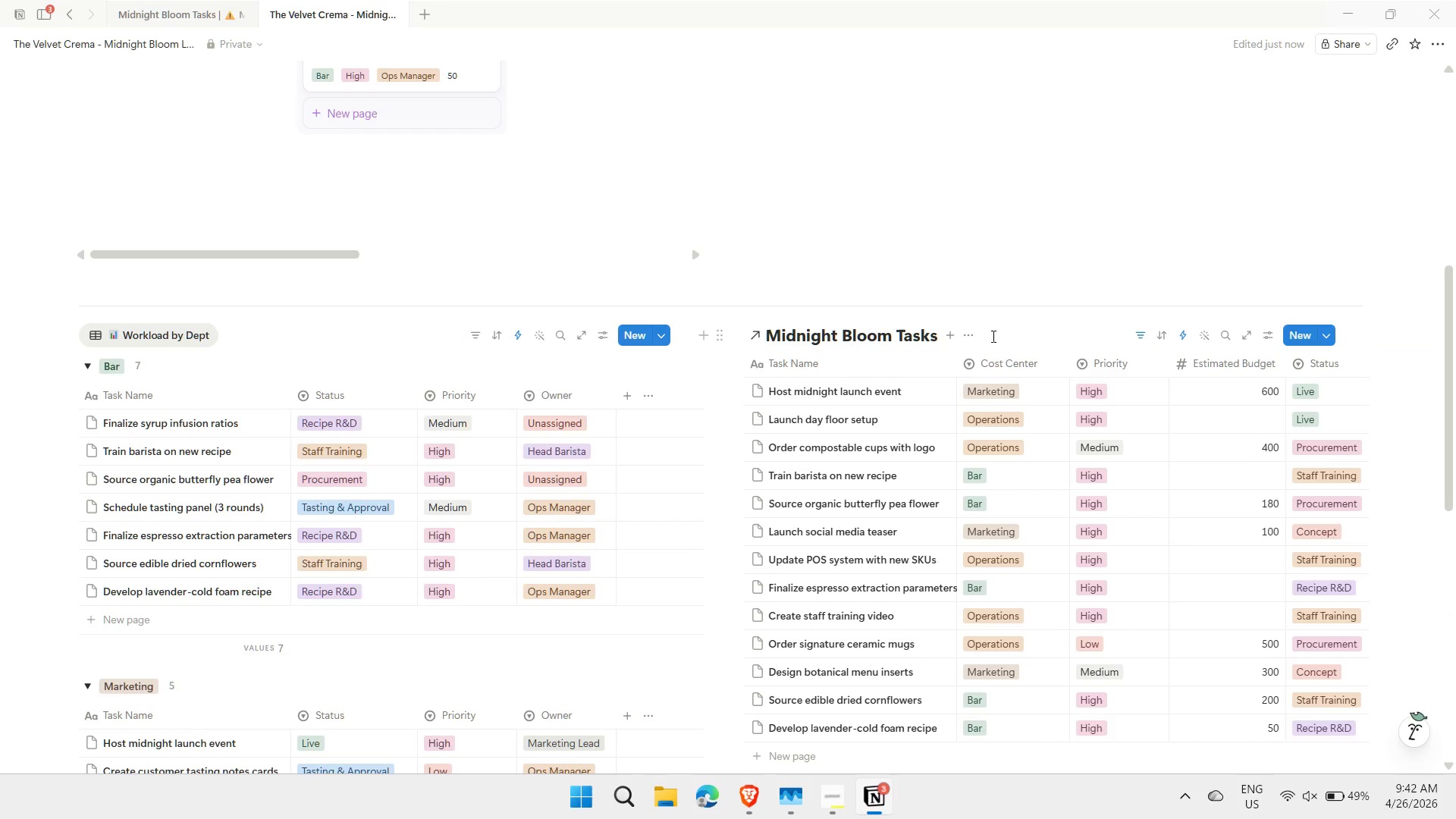 
left_click([965, 335])
 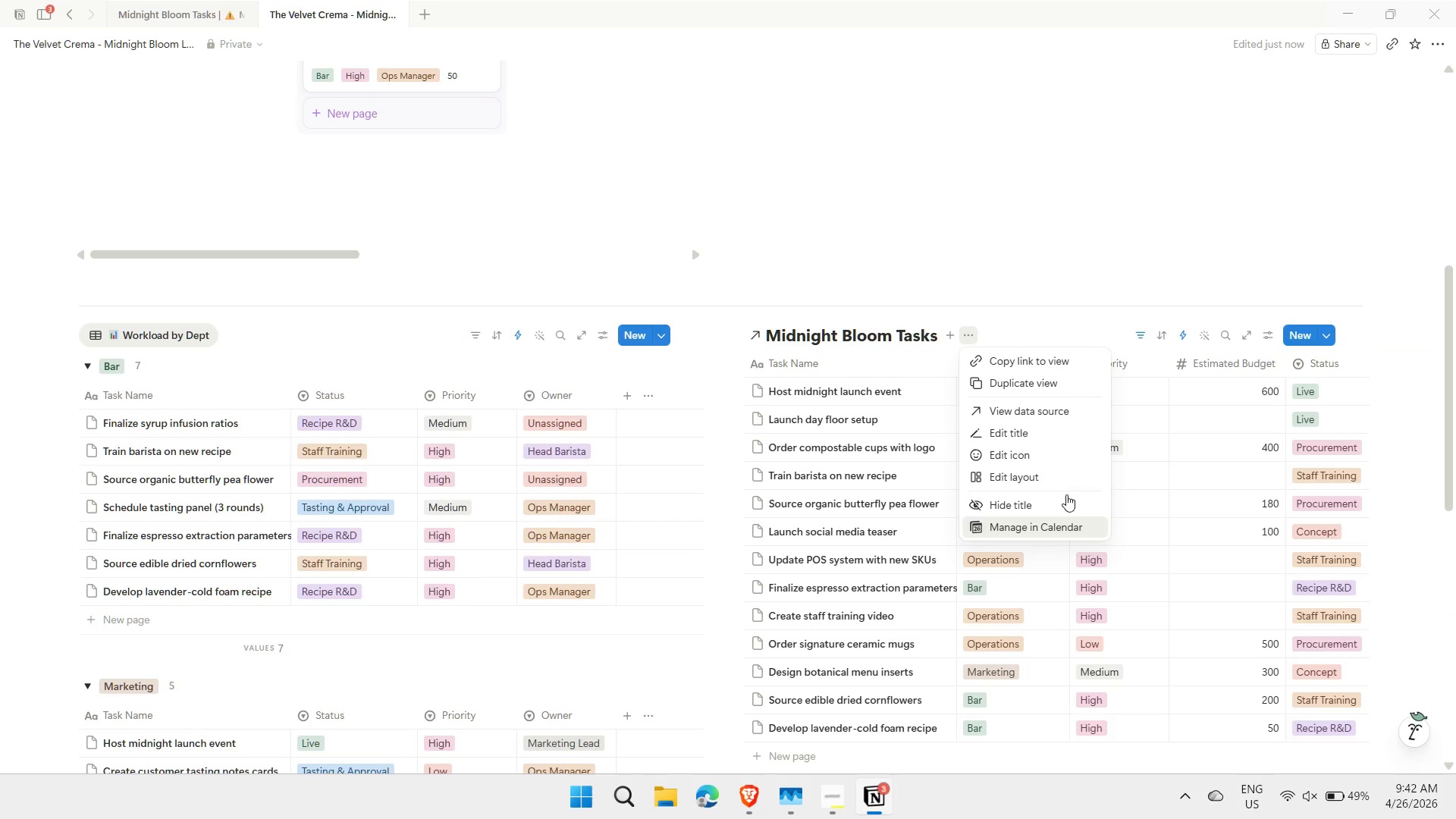 
left_click([1046, 497])
 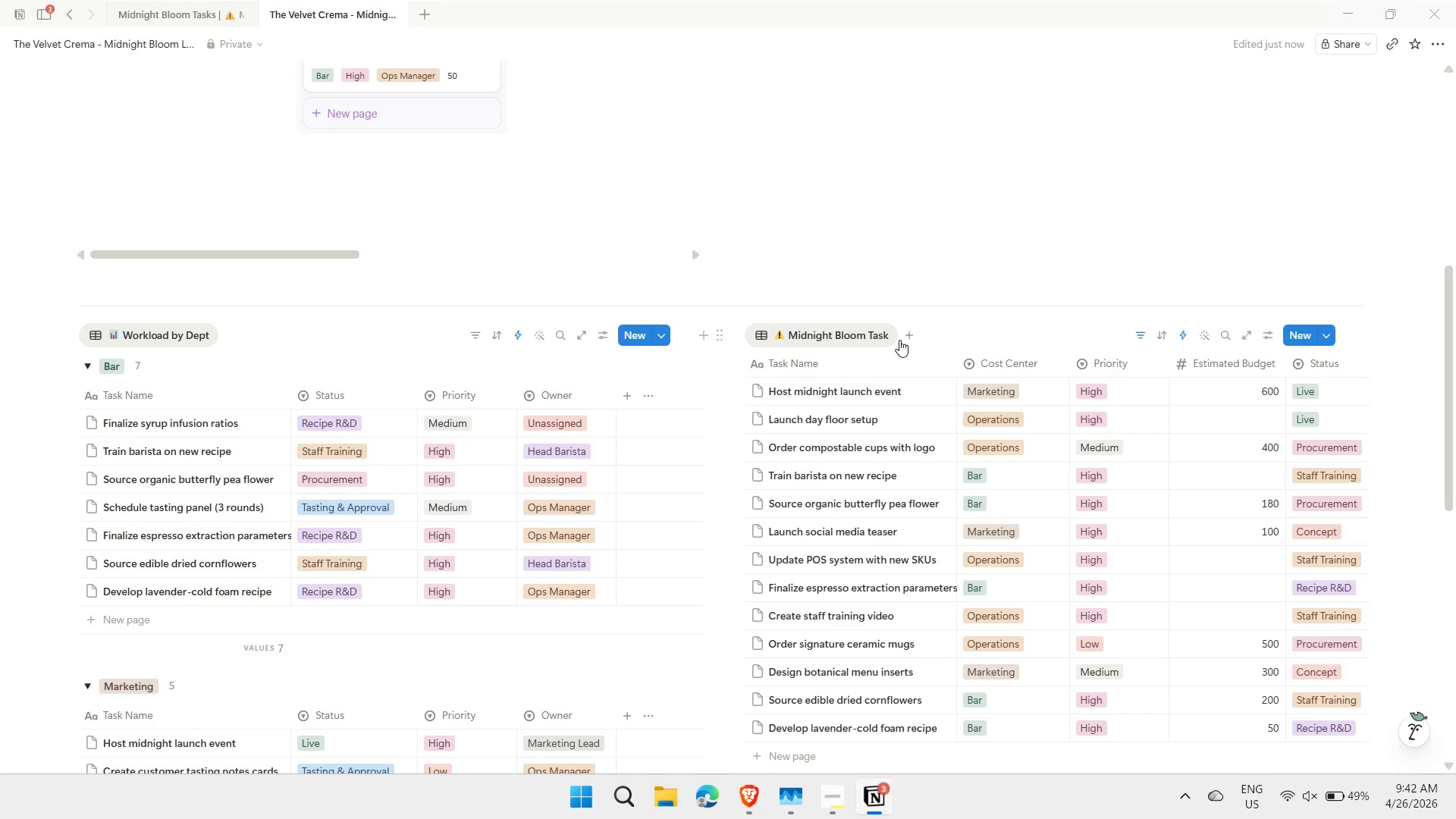 
left_click([861, 340])
 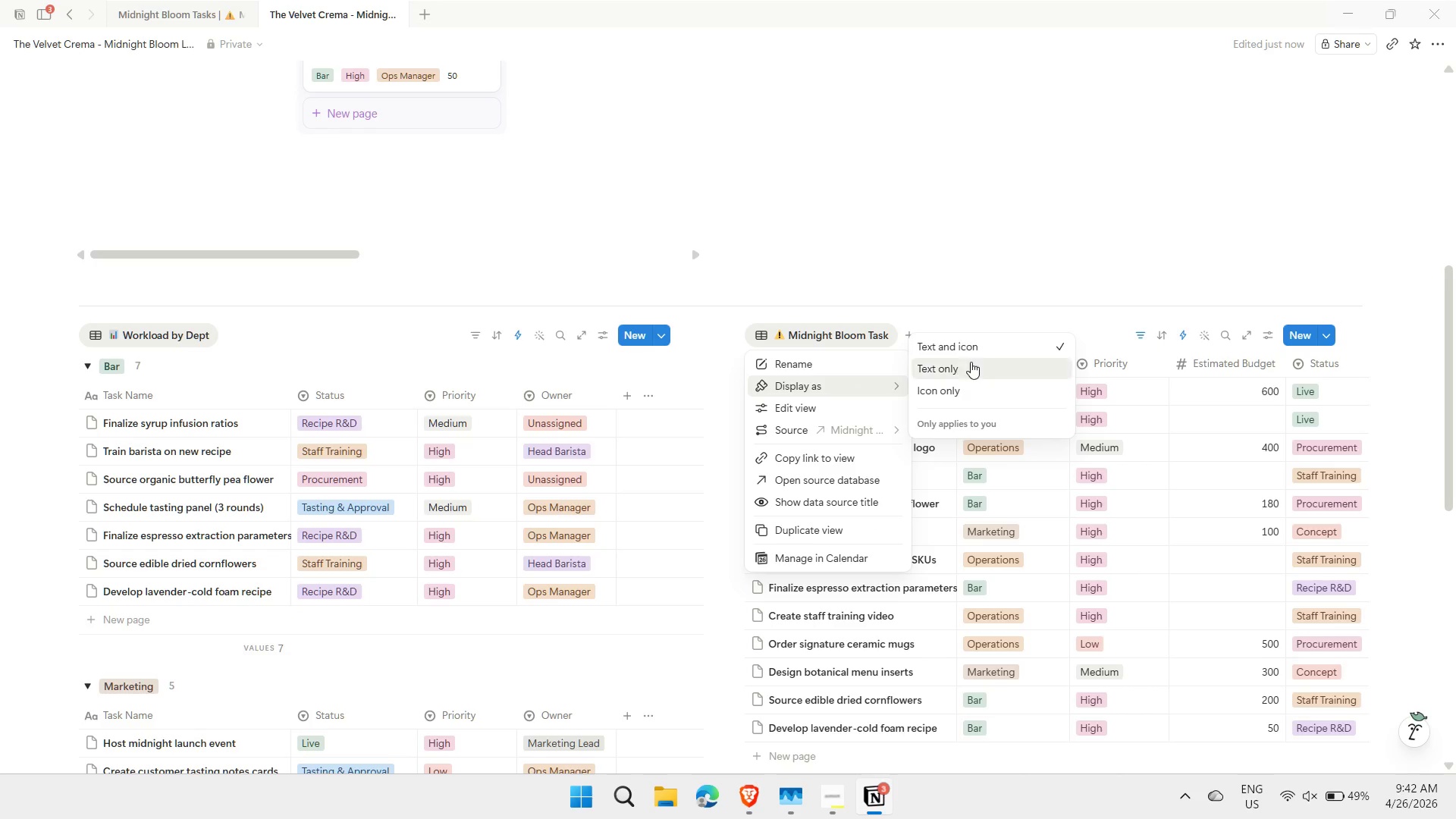 
left_click([968, 366])
 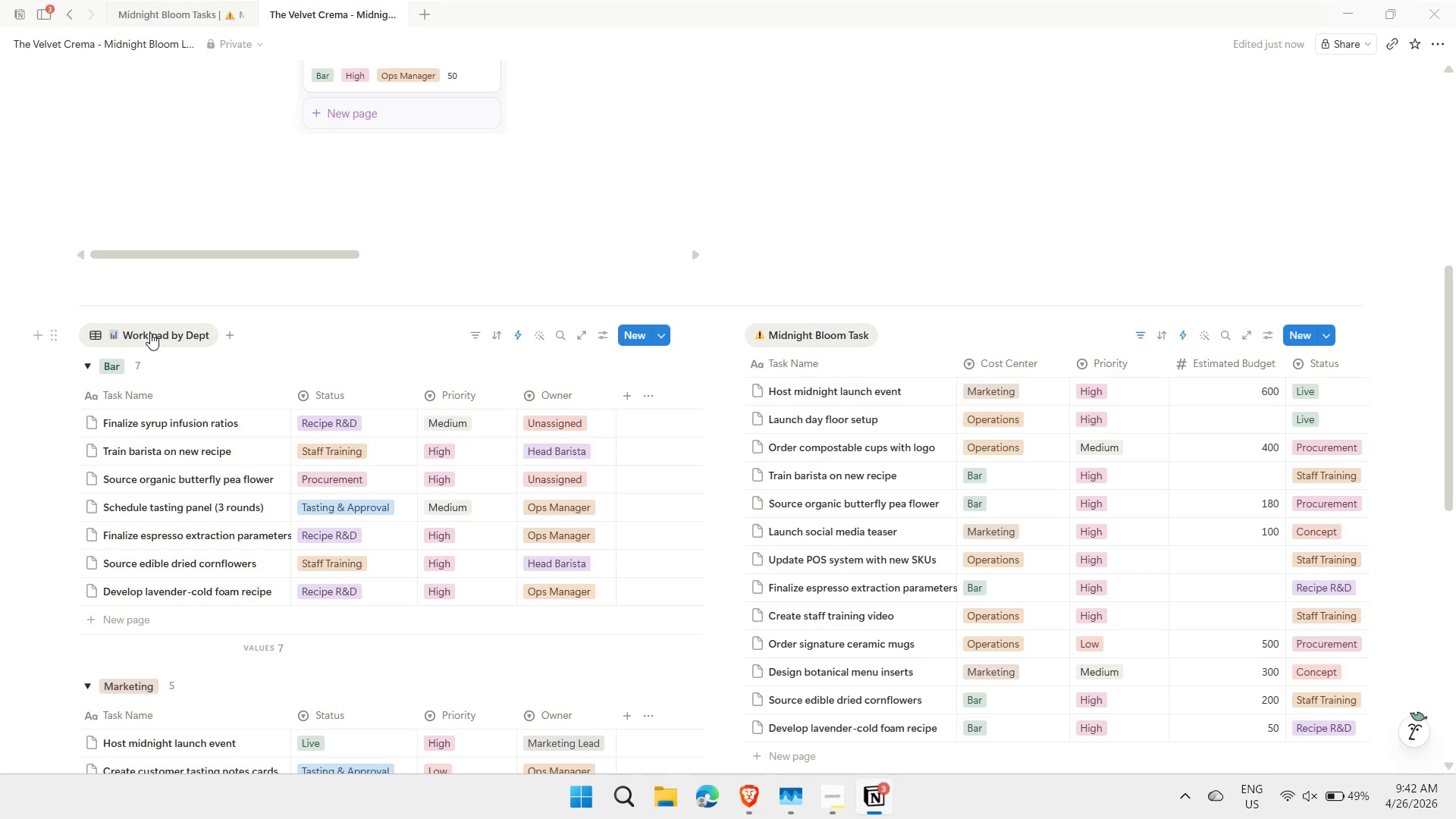 
left_click([150, 333])
 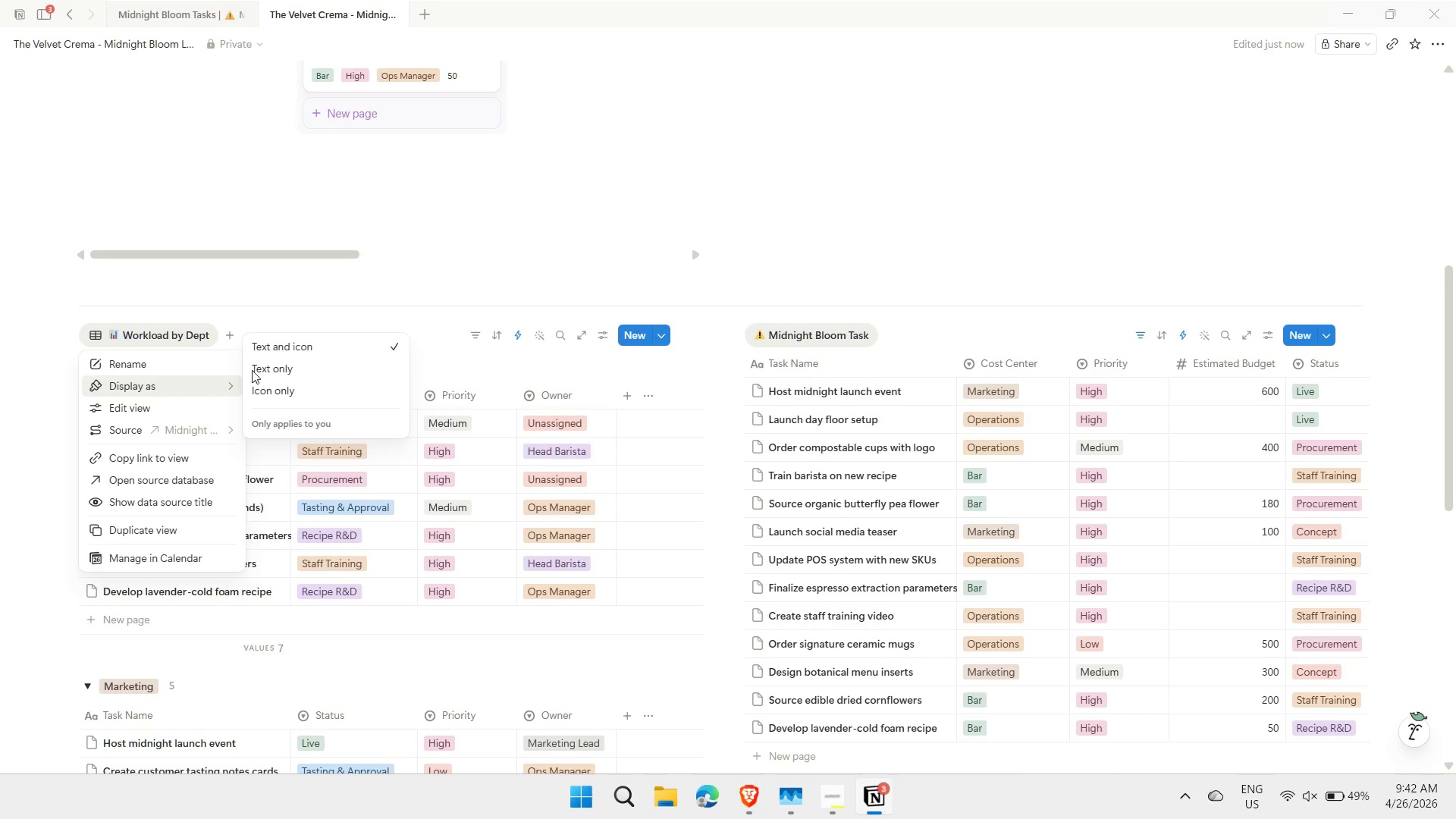 
left_click([293, 363])
 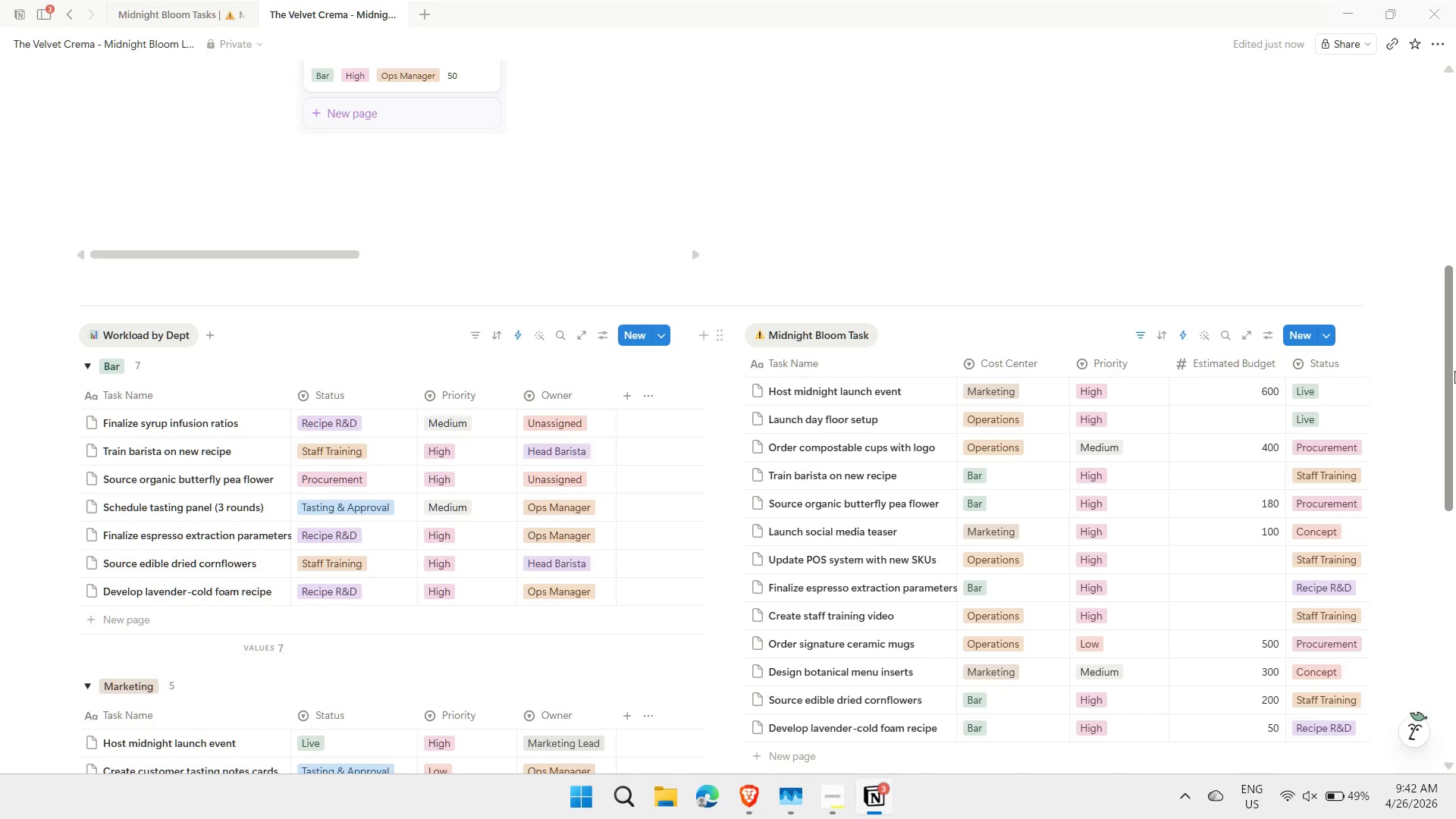 
left_click_drag(start_coordinate=[1454, 371], to_coordinate=[1448, 536])
 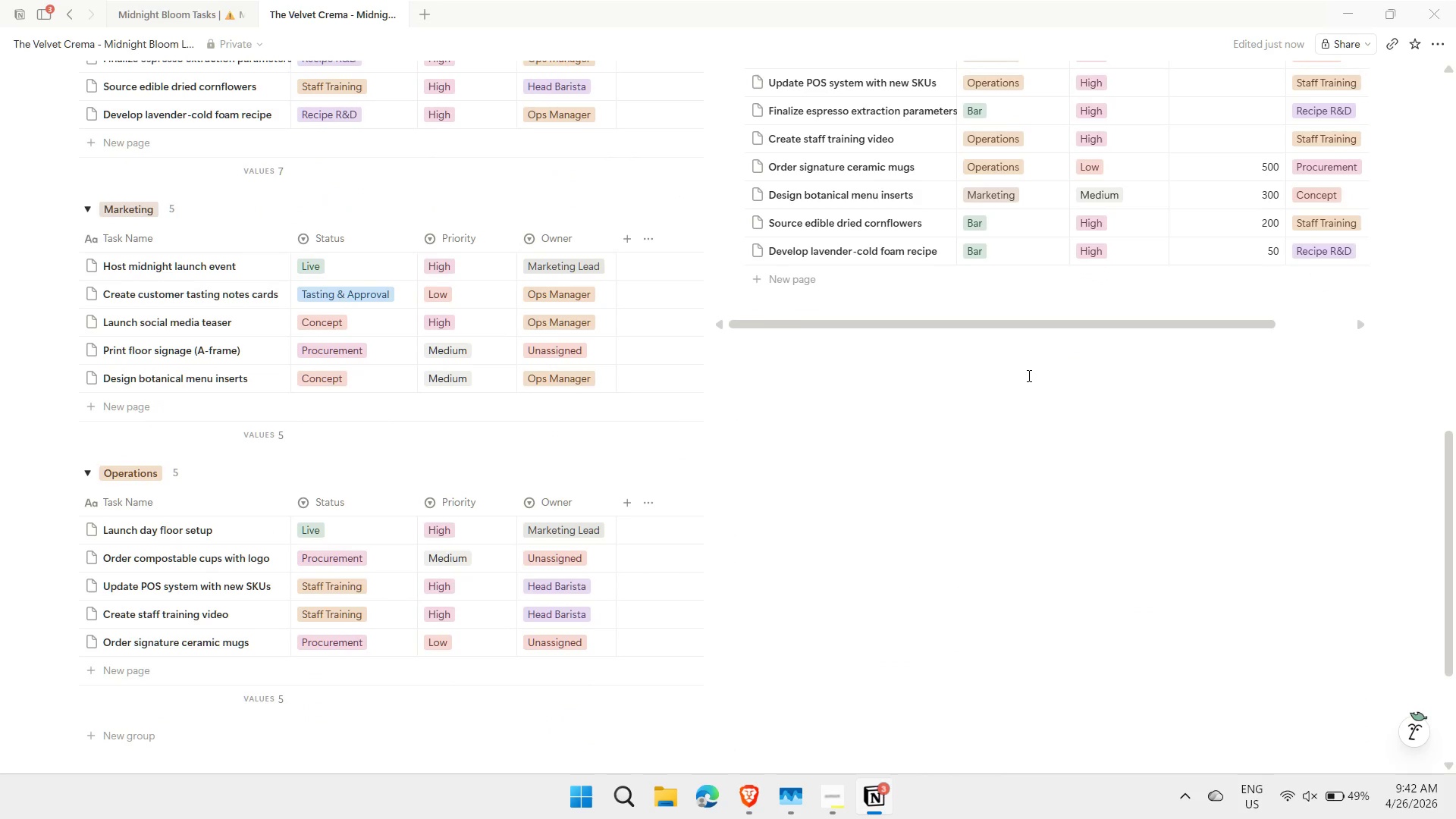 
left_click([1028, 375])
 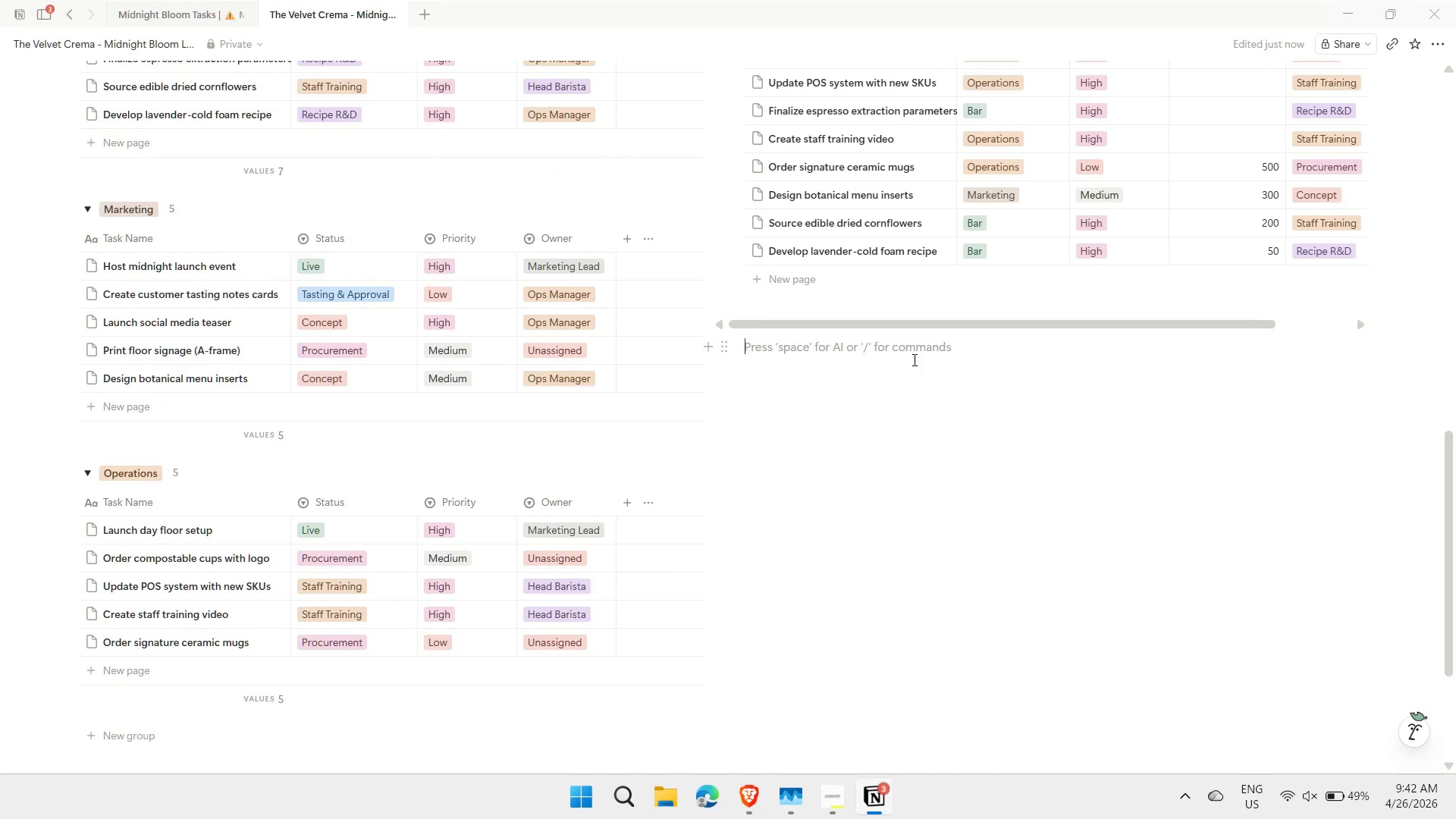 
type(/callout)
 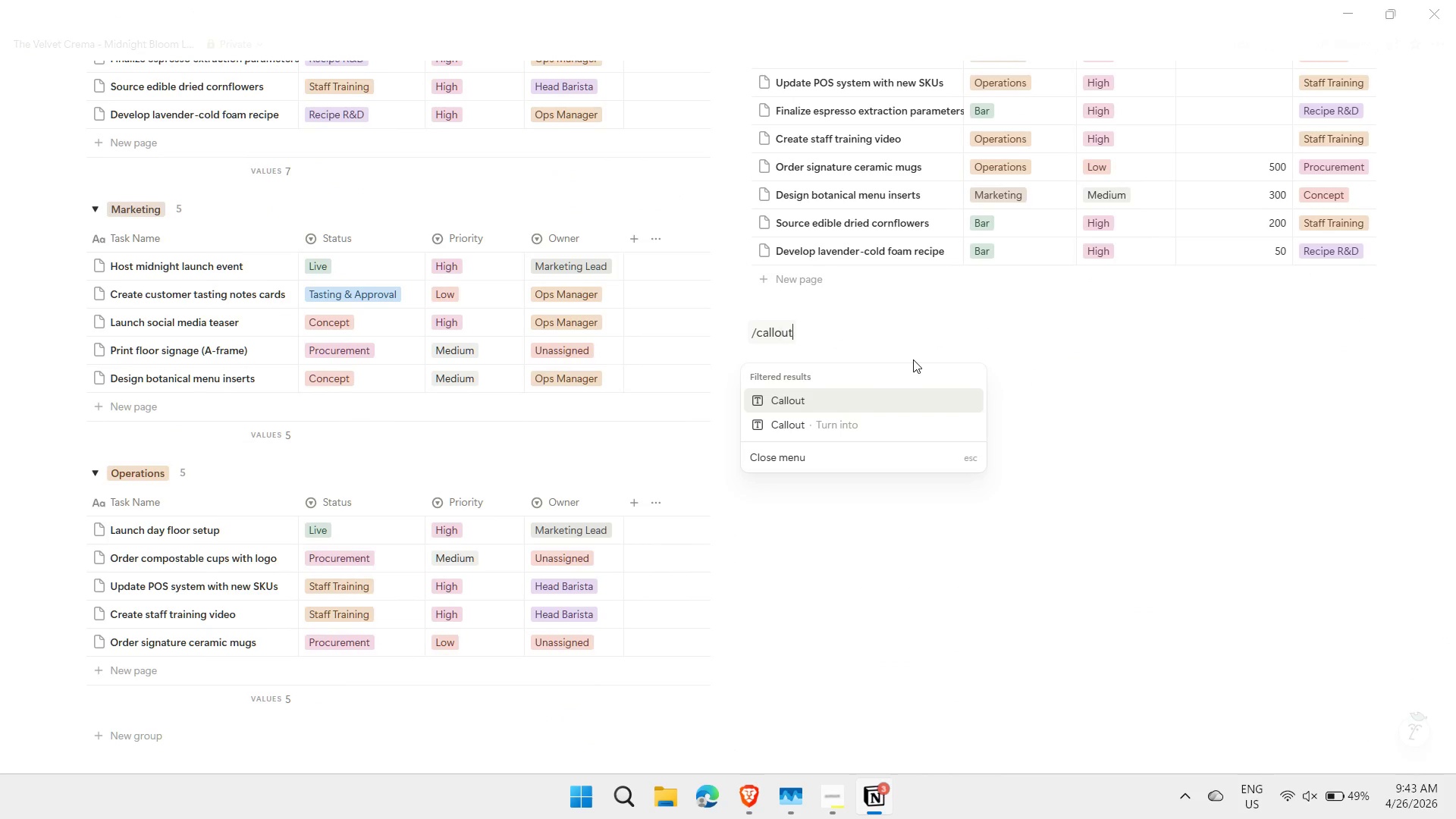 
key(Enter)
 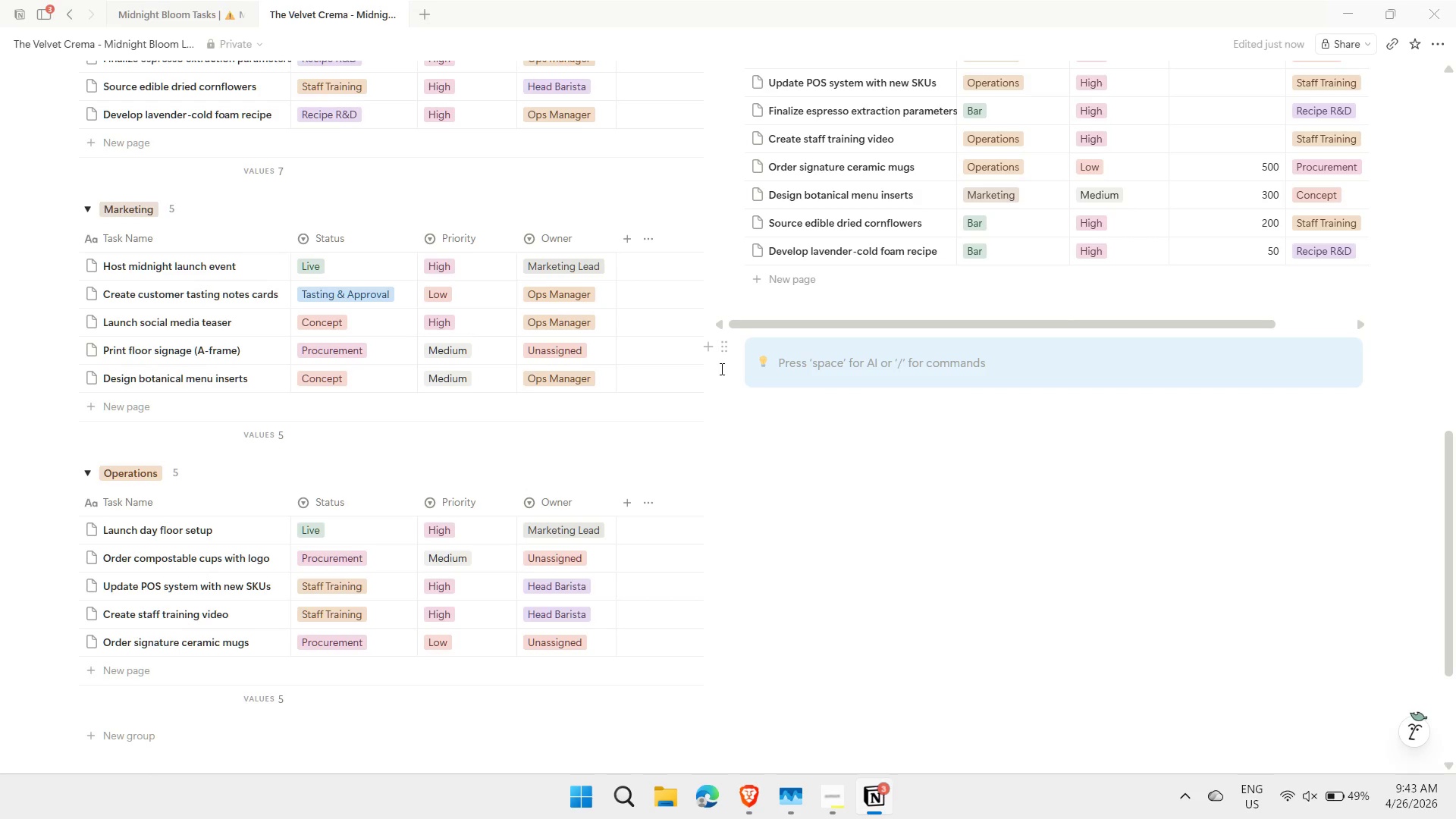 
left_click([725, 348])
 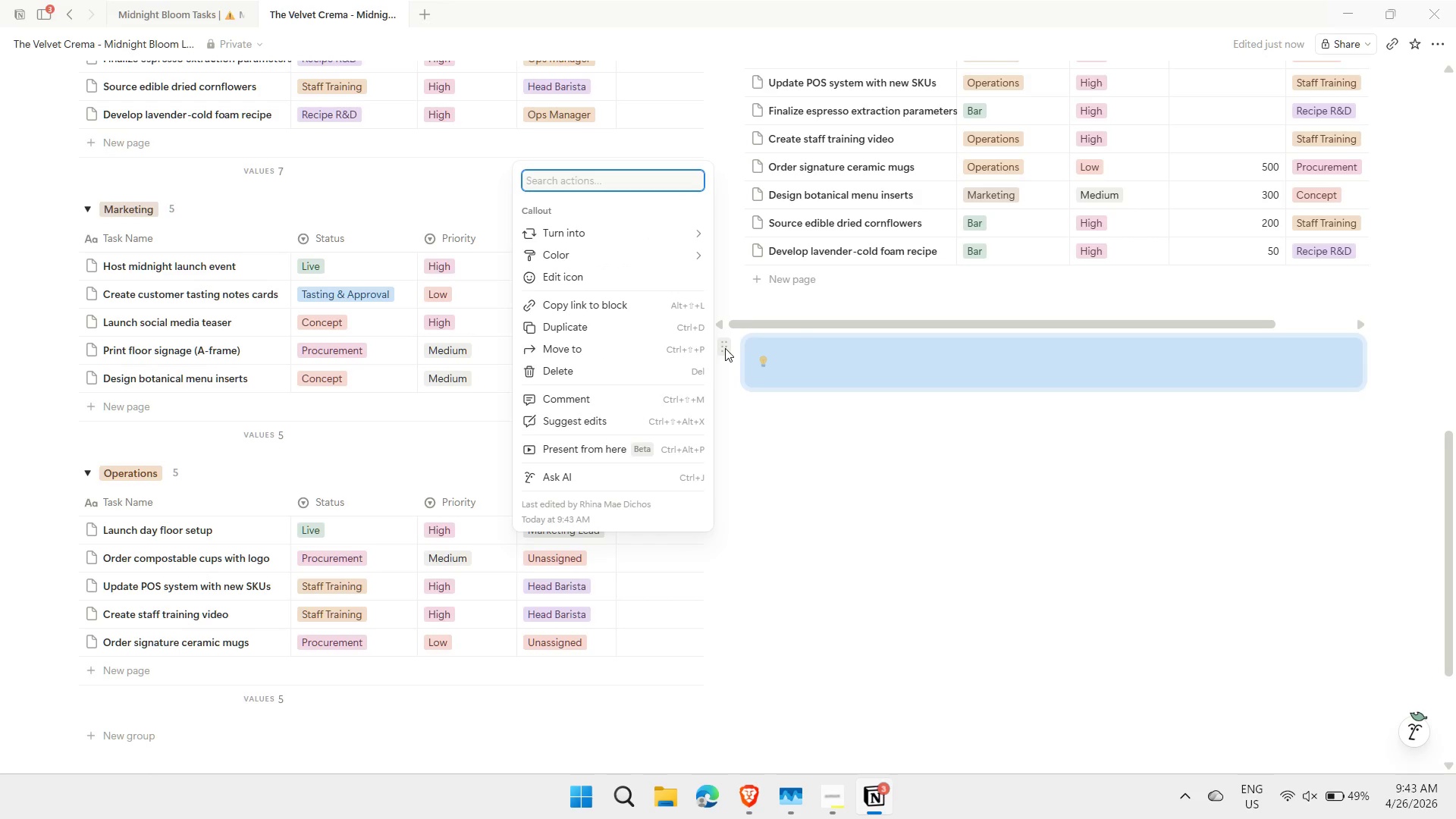 
mouse_move([677, 265])
 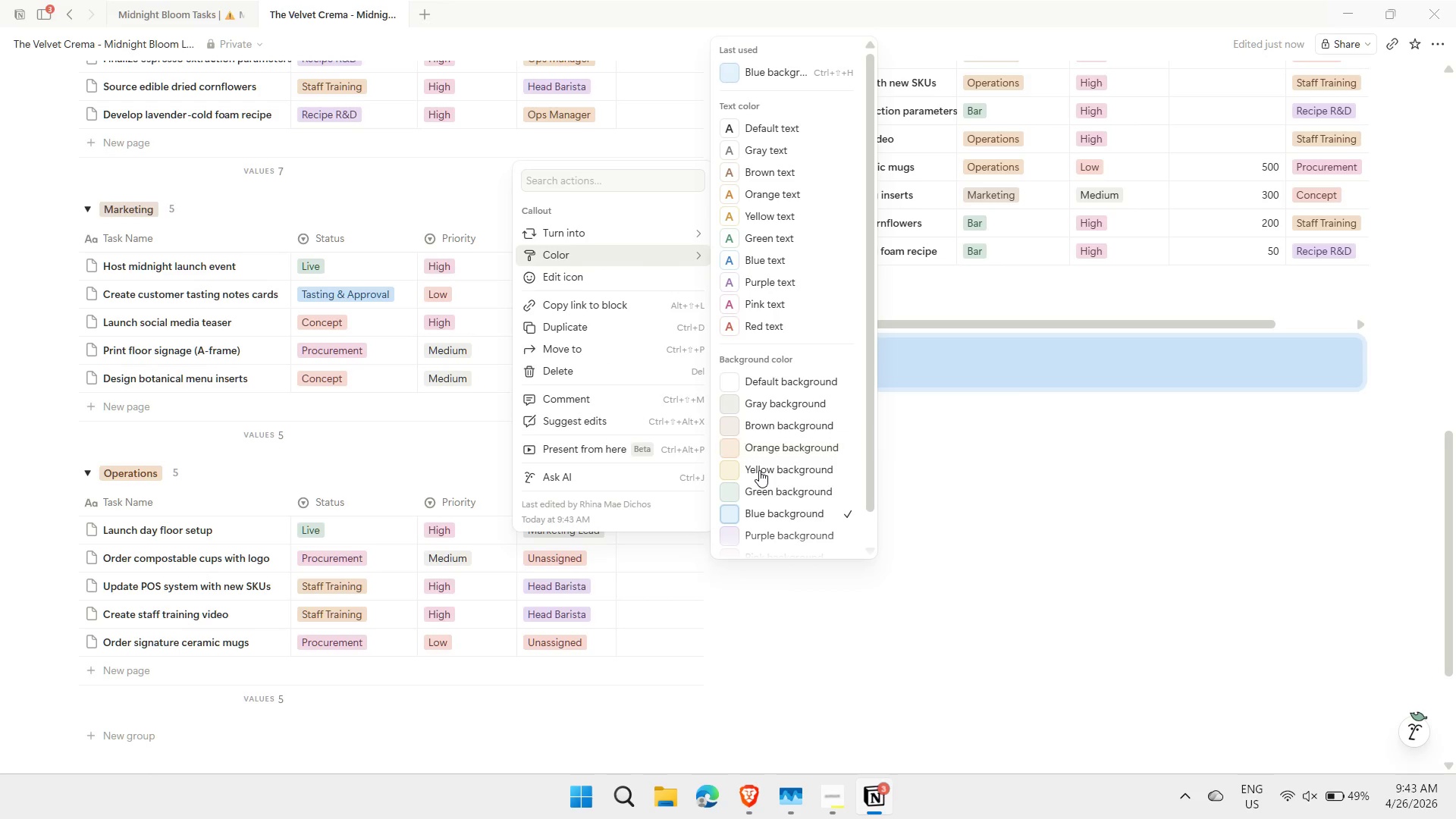 
left_click([759, 470])
 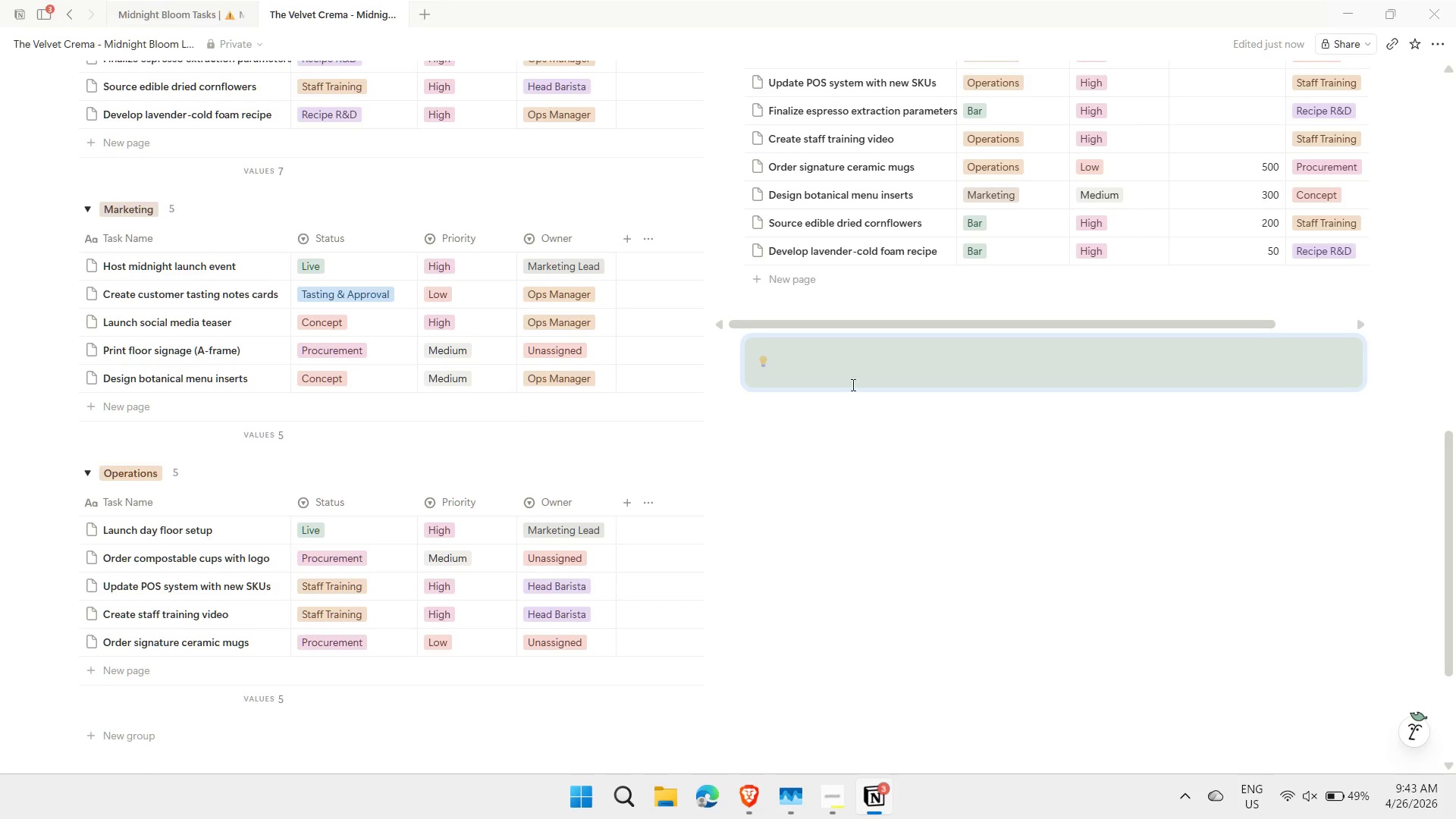 
left_click([849, 363])
 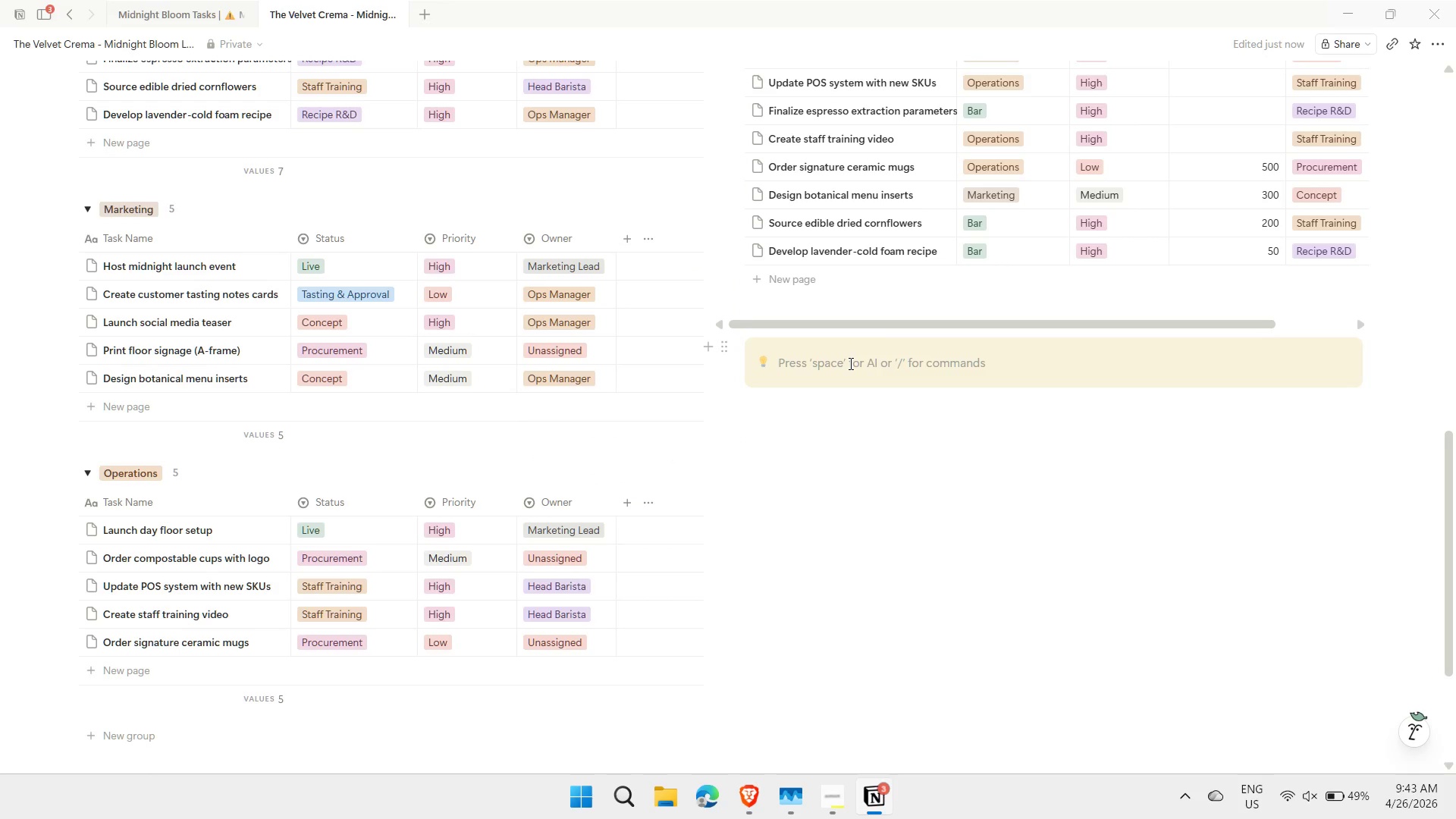 
key(Control+ControlLeft)
 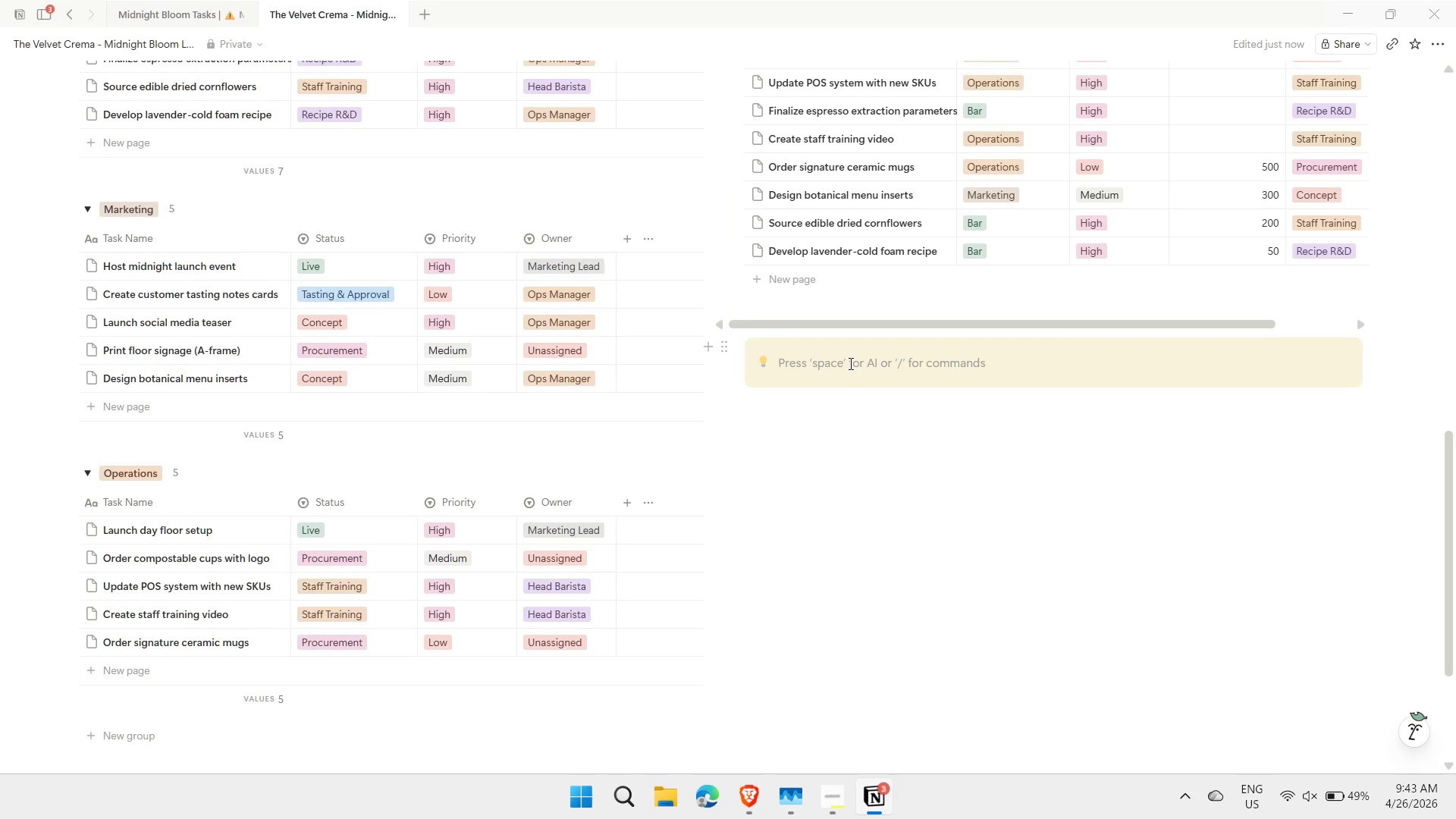 
key(Control+I)
 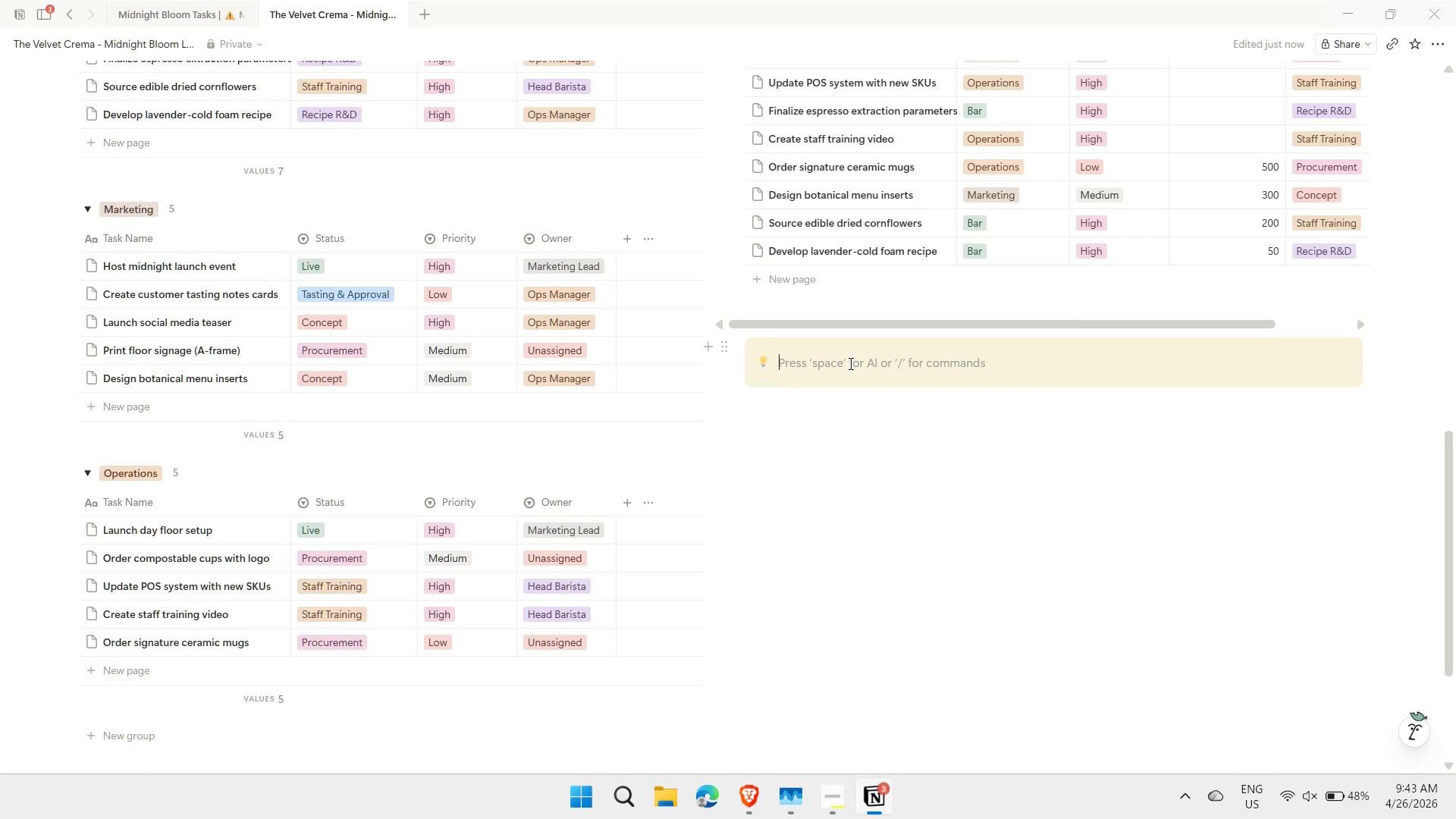 
key(Control+ControlLeft)
 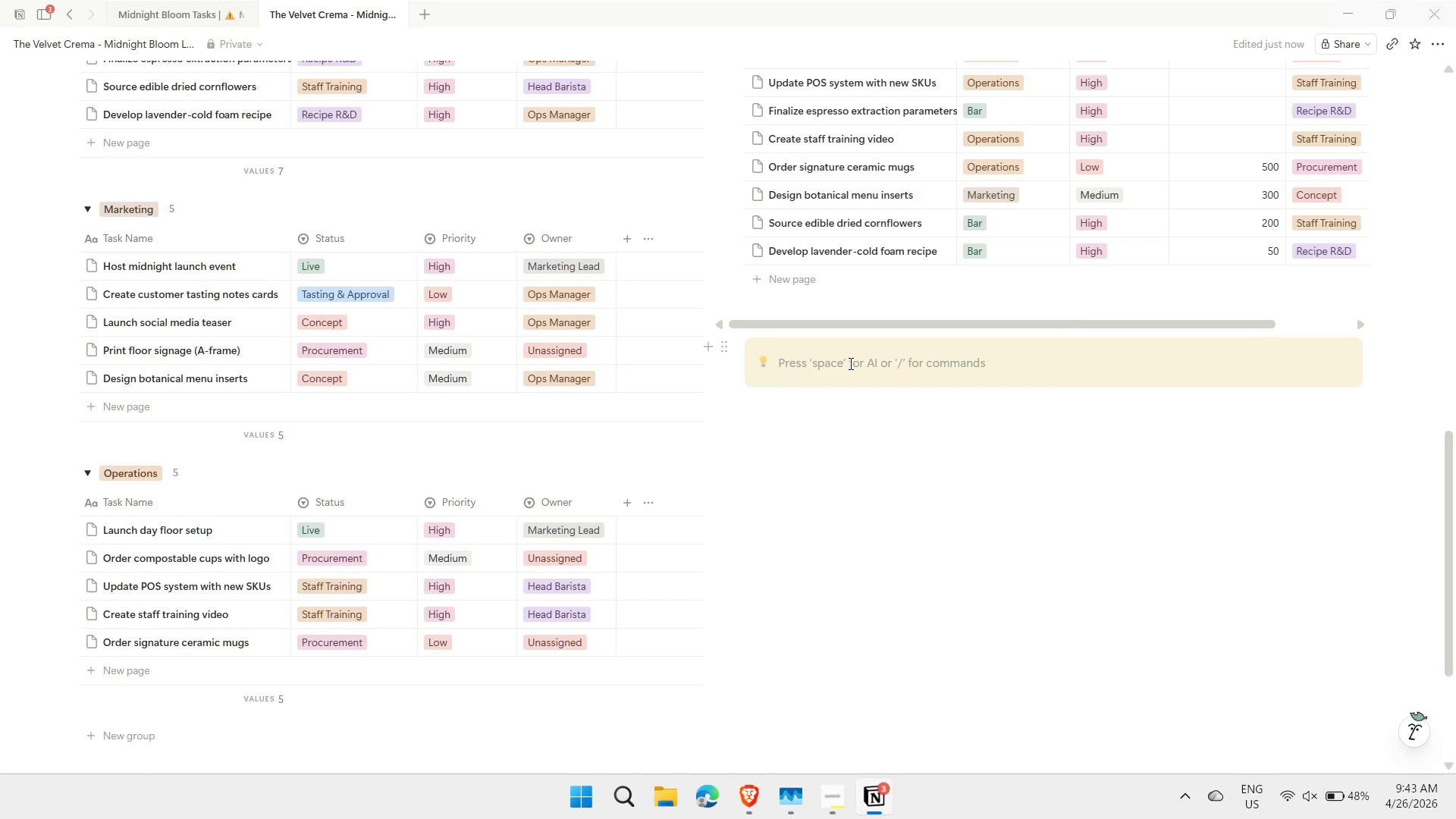 
key(Control+B)
 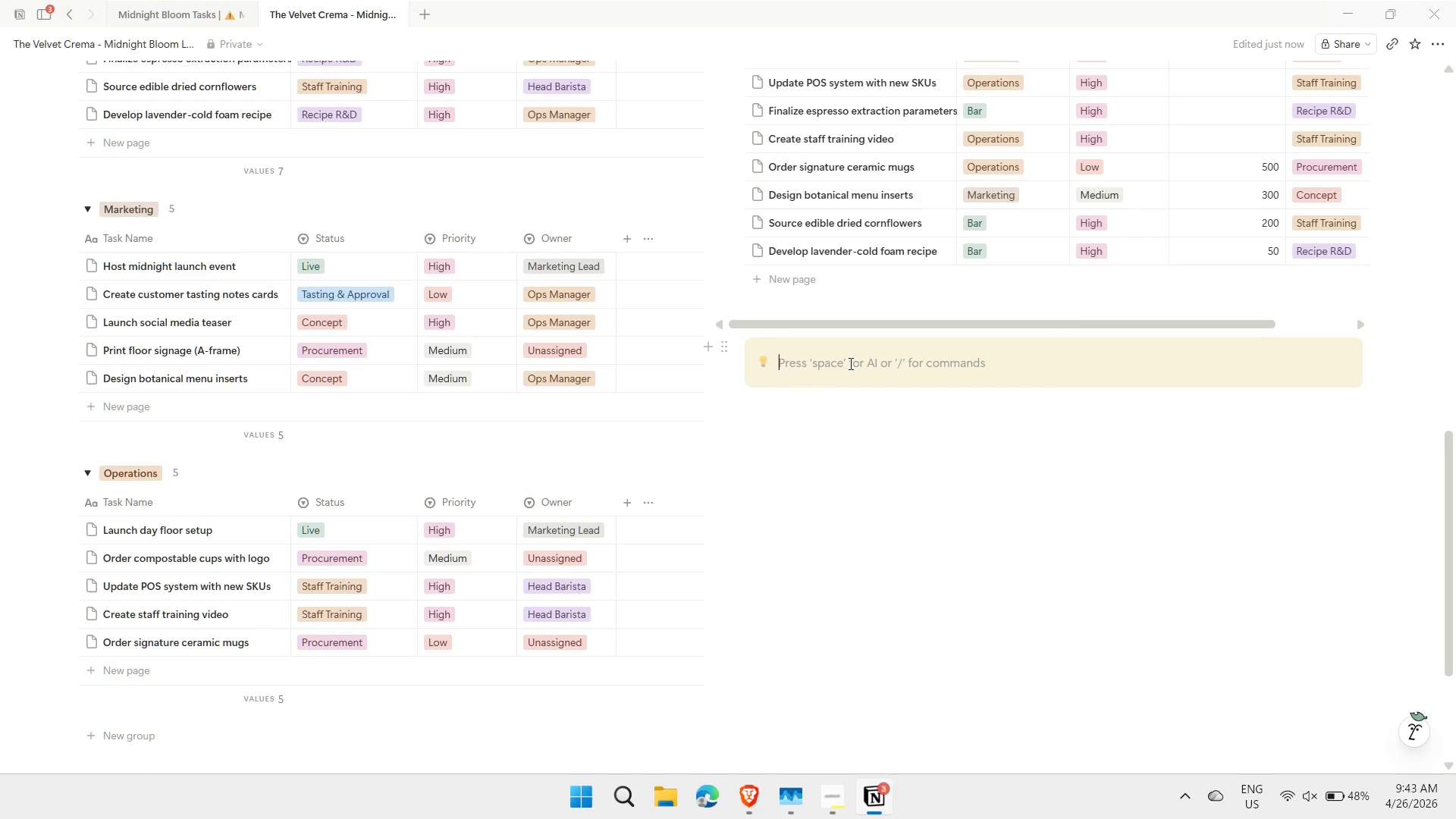 
type(Automaion active: )
 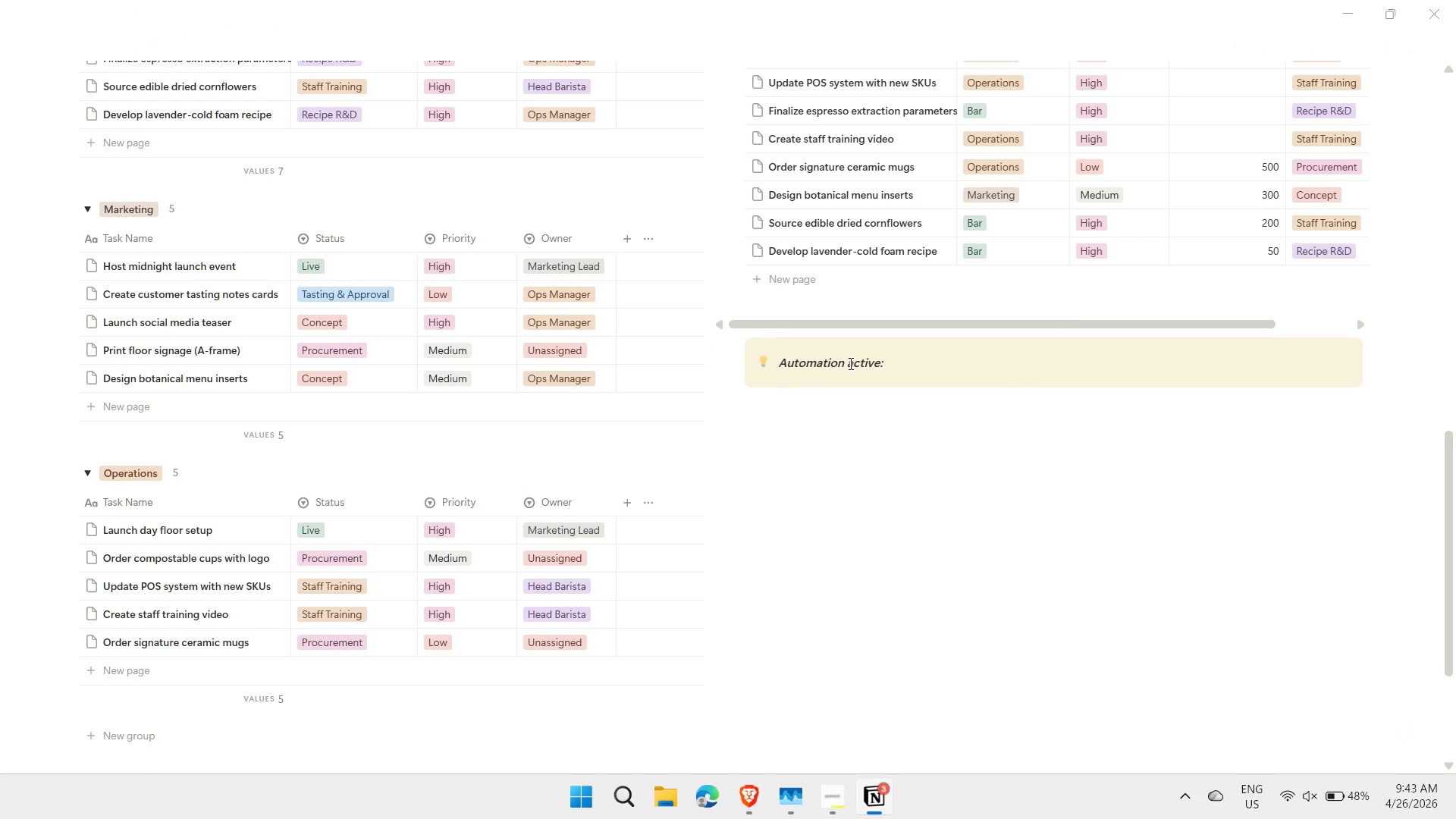 
 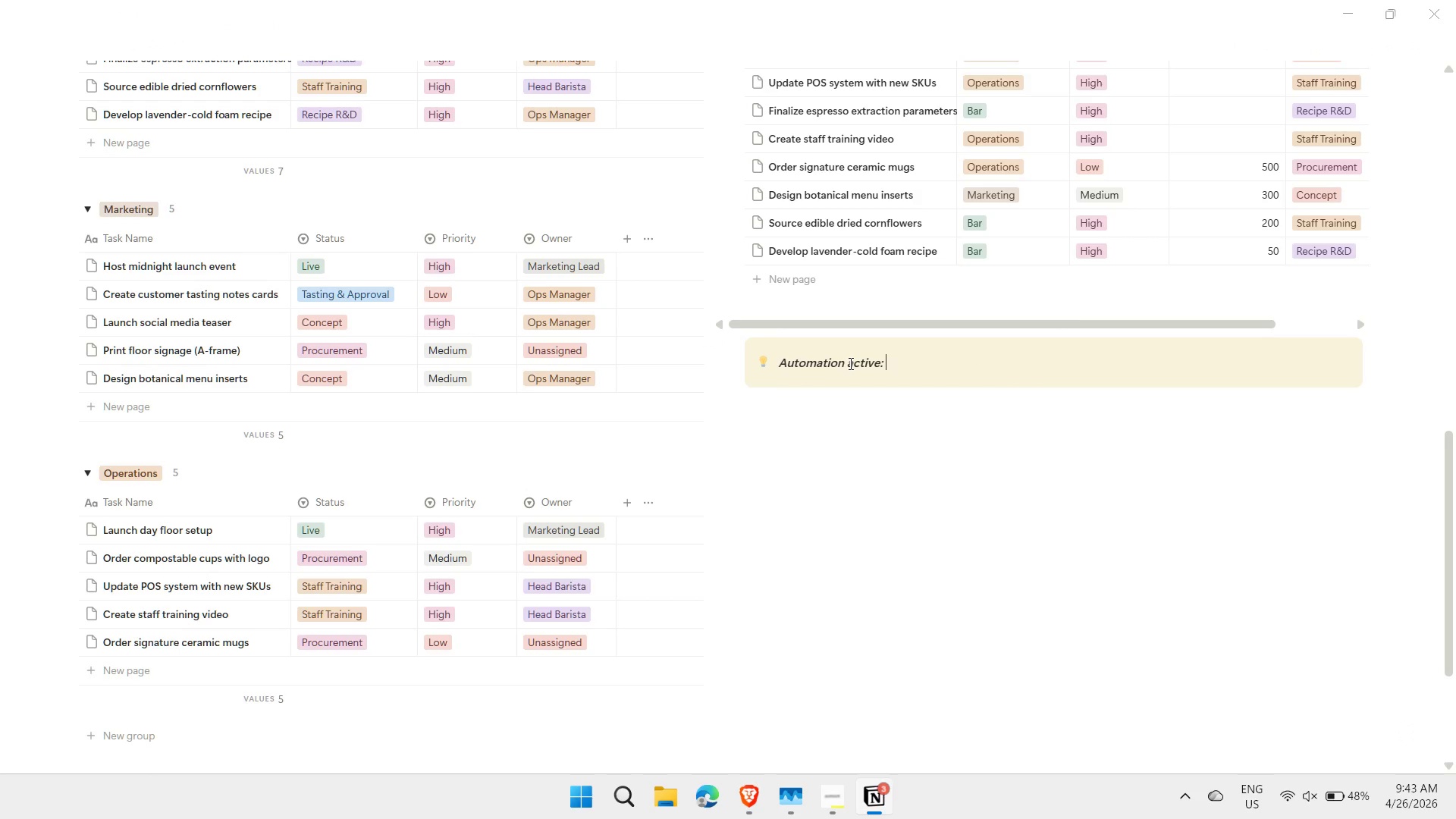 
key(Control+ControlLeft)
 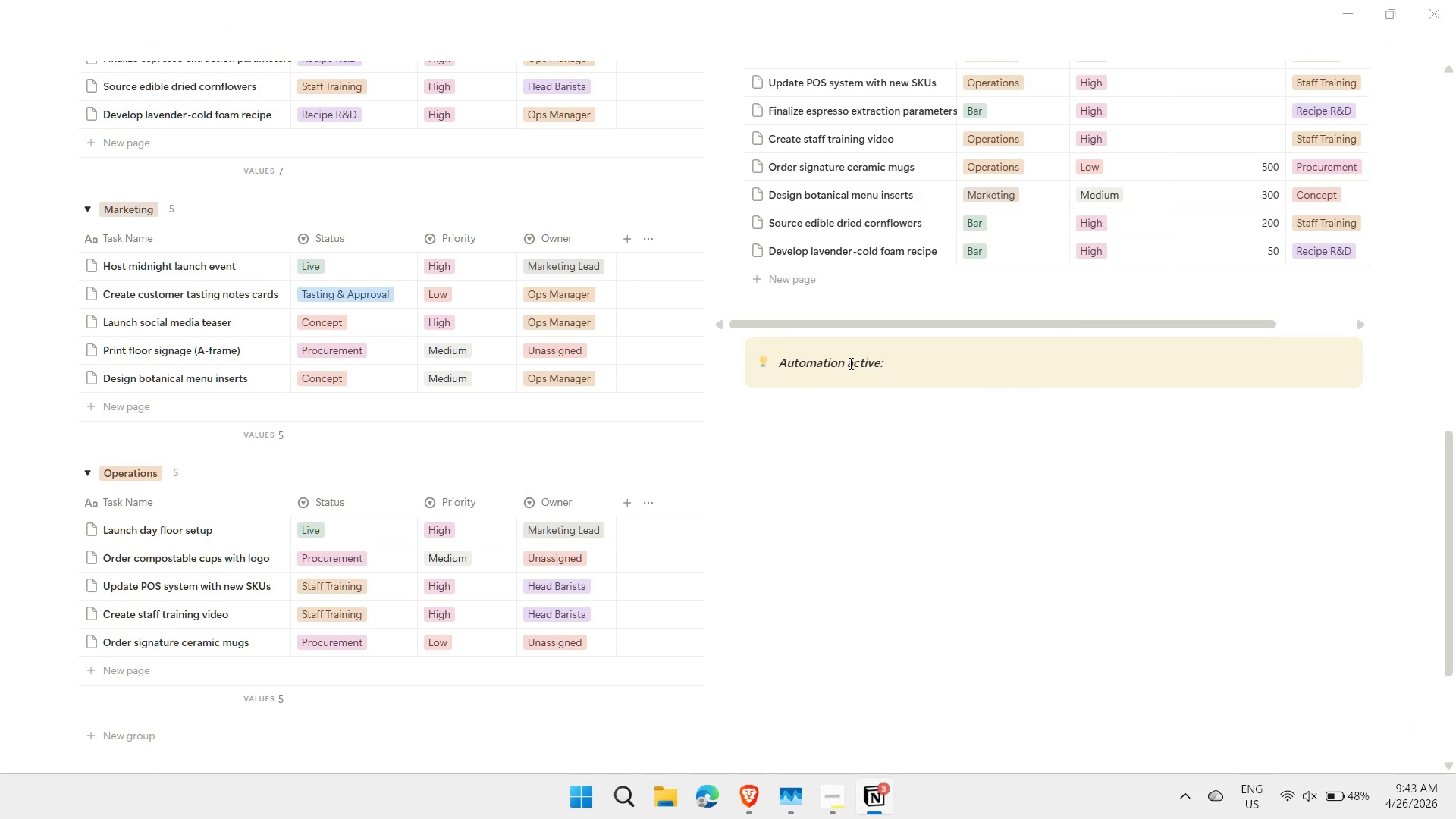 
key(Control+B)
 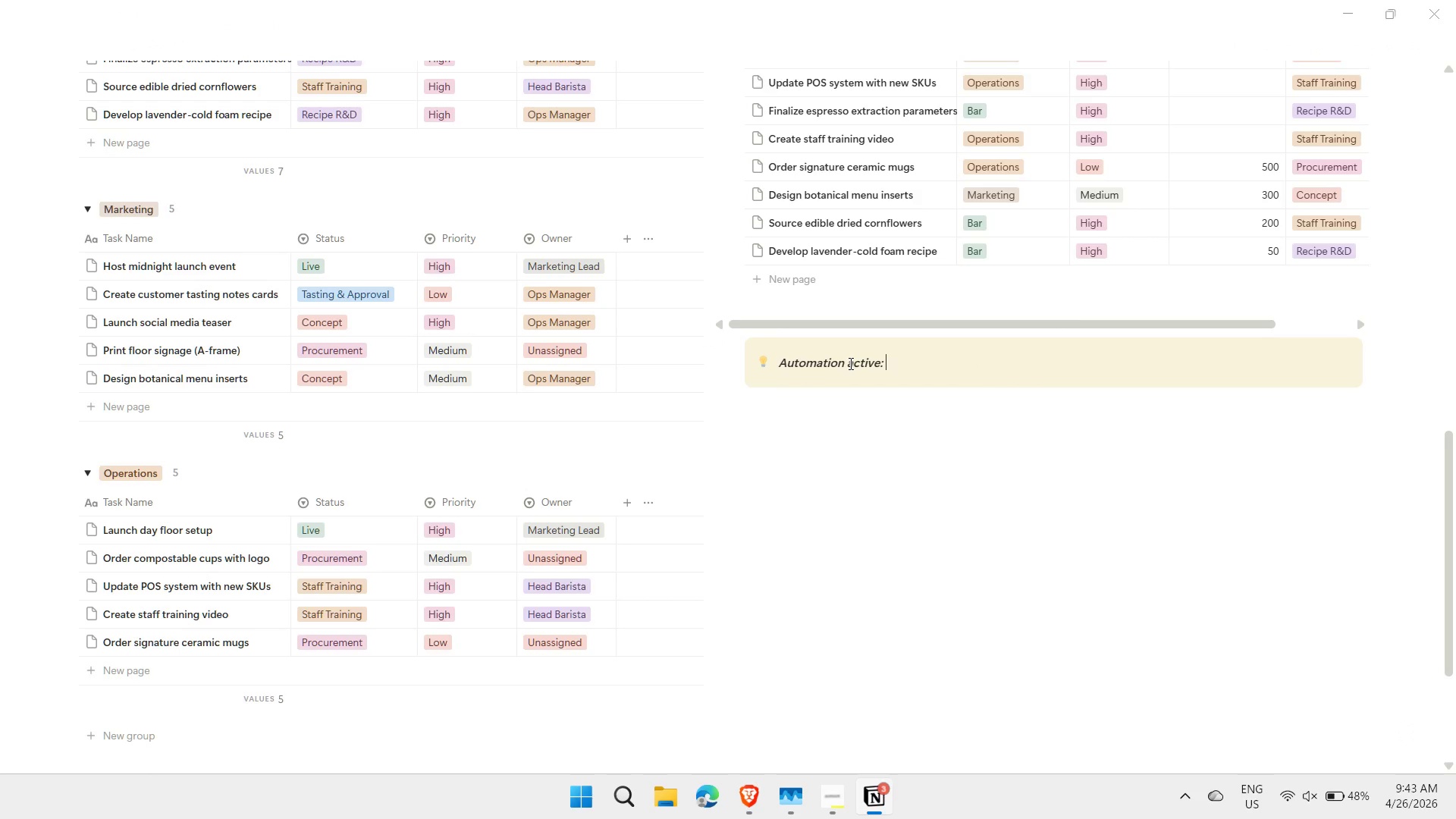 
type(Moving a task to Staff T)
key(Backspace)
key(Backspace)
key(Backspace)
key(Backspace)
key(Backspace)
key(Backspace)
key(Backspace)
 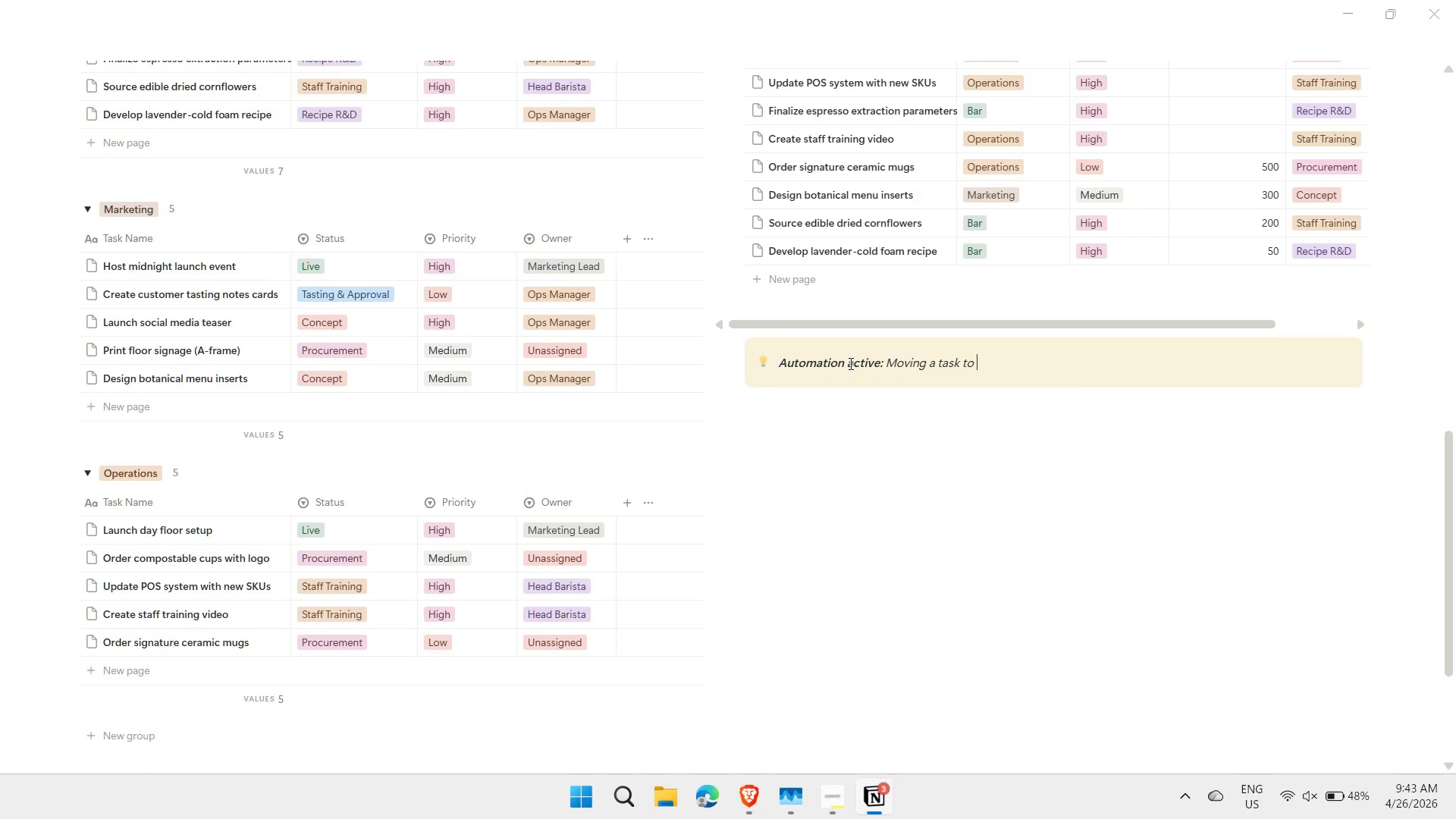 
key(Control+ControlLeft)
 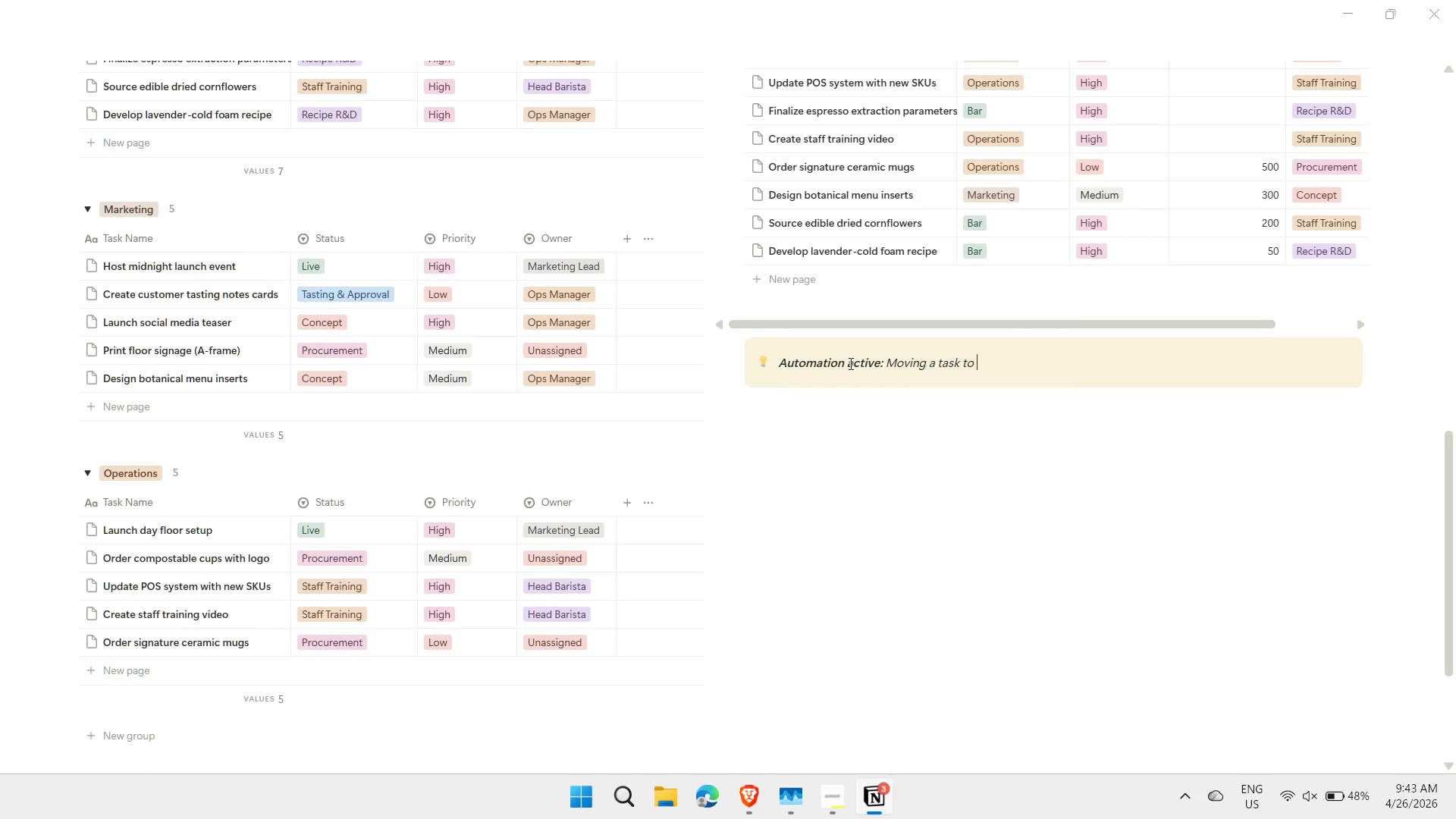 
key(Control+B)
 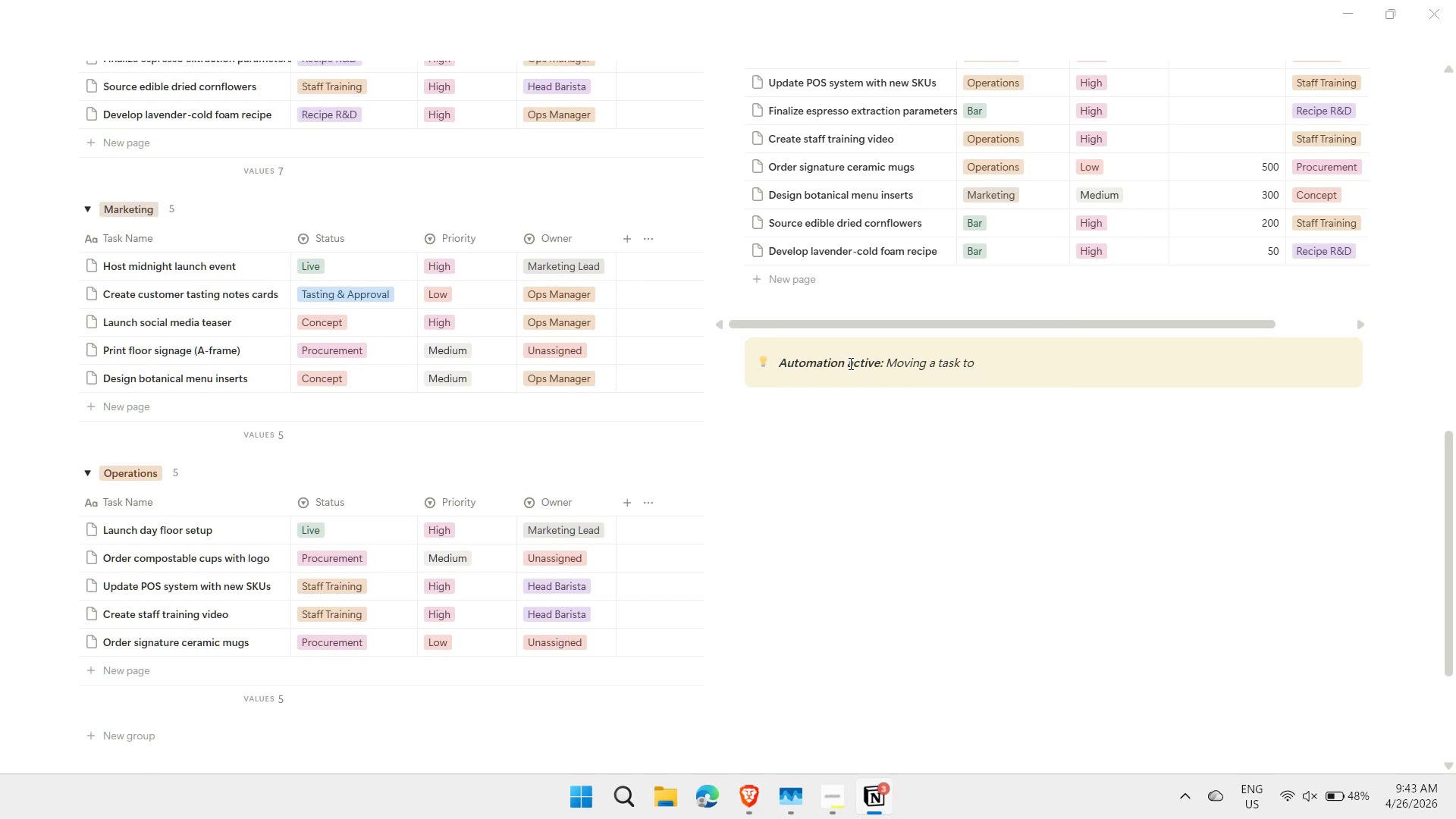 
type(Staff Training )
 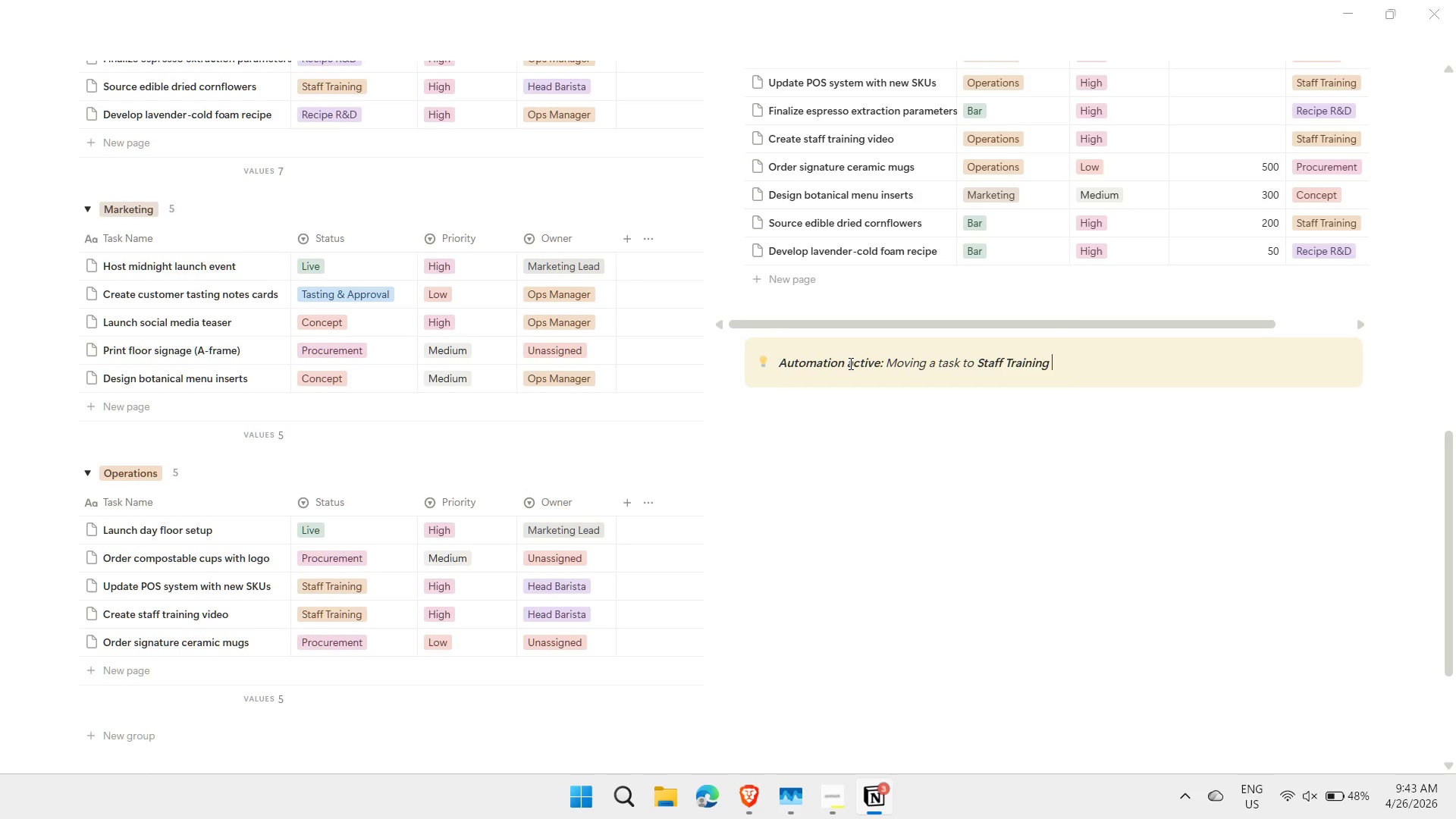 
key(Control+ControlLeft)
 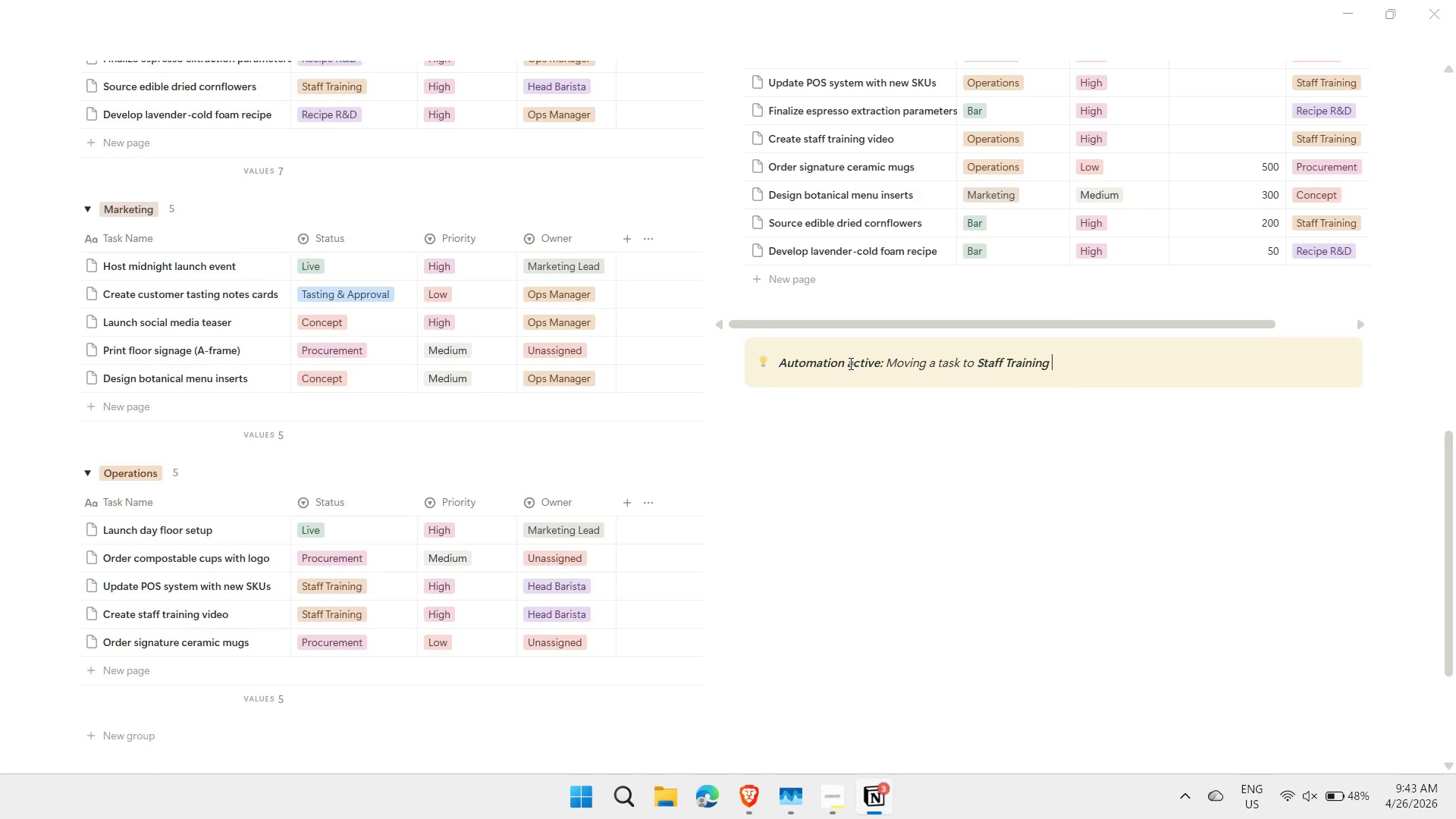 
key(Control+B)
 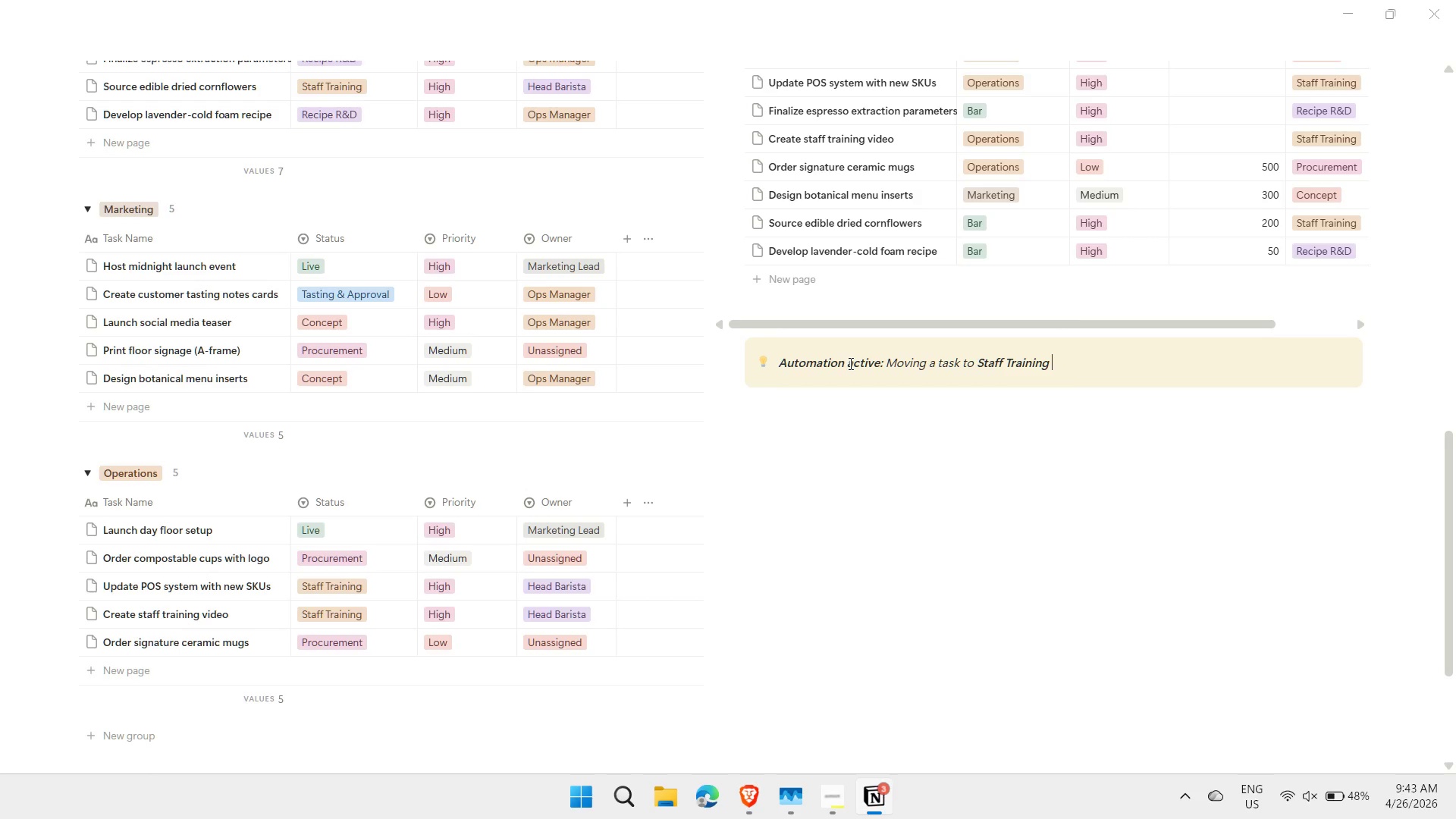 
type(will auto-assign Owner to Head Barista.)
 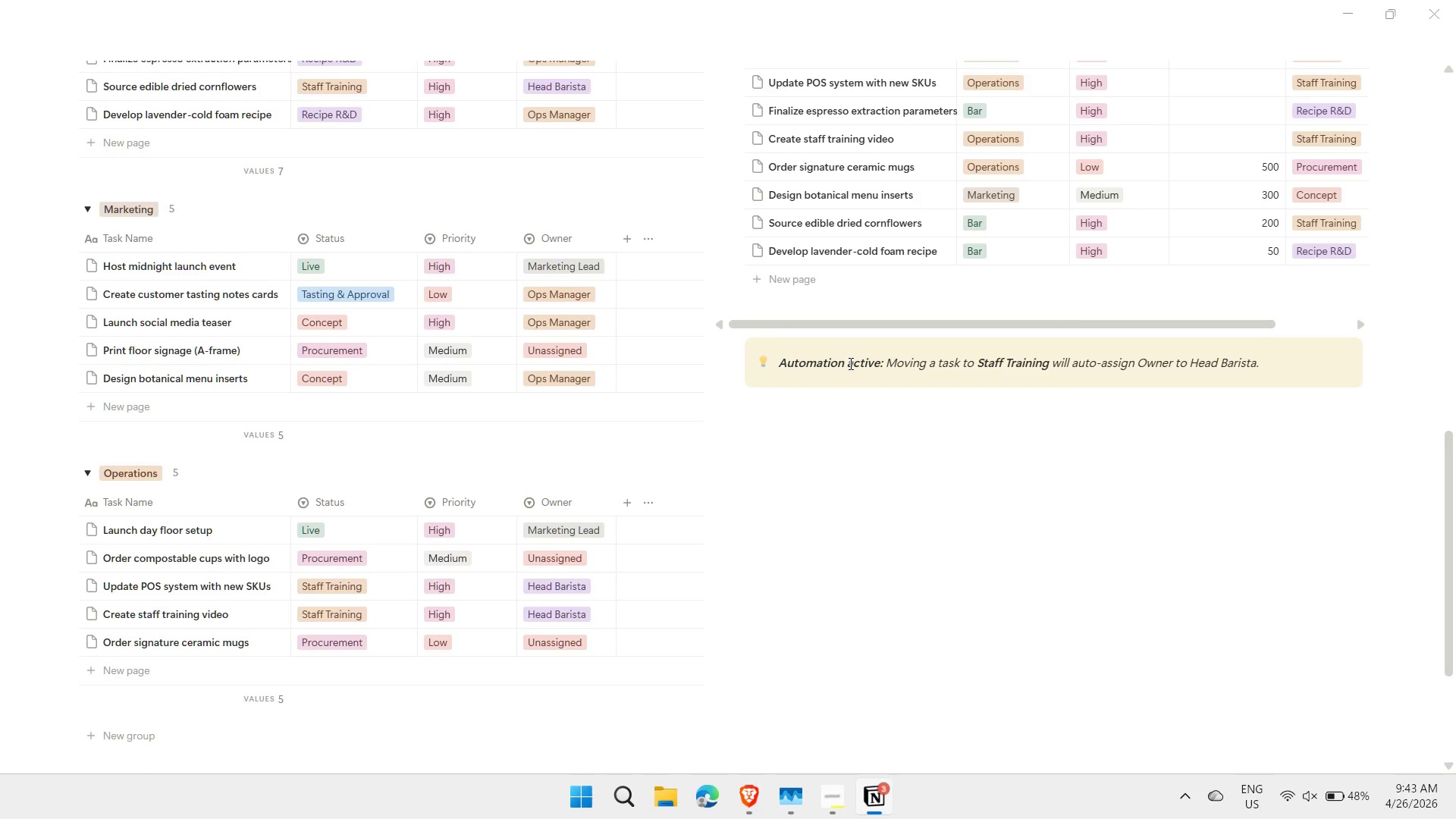 
wait(8.94)
 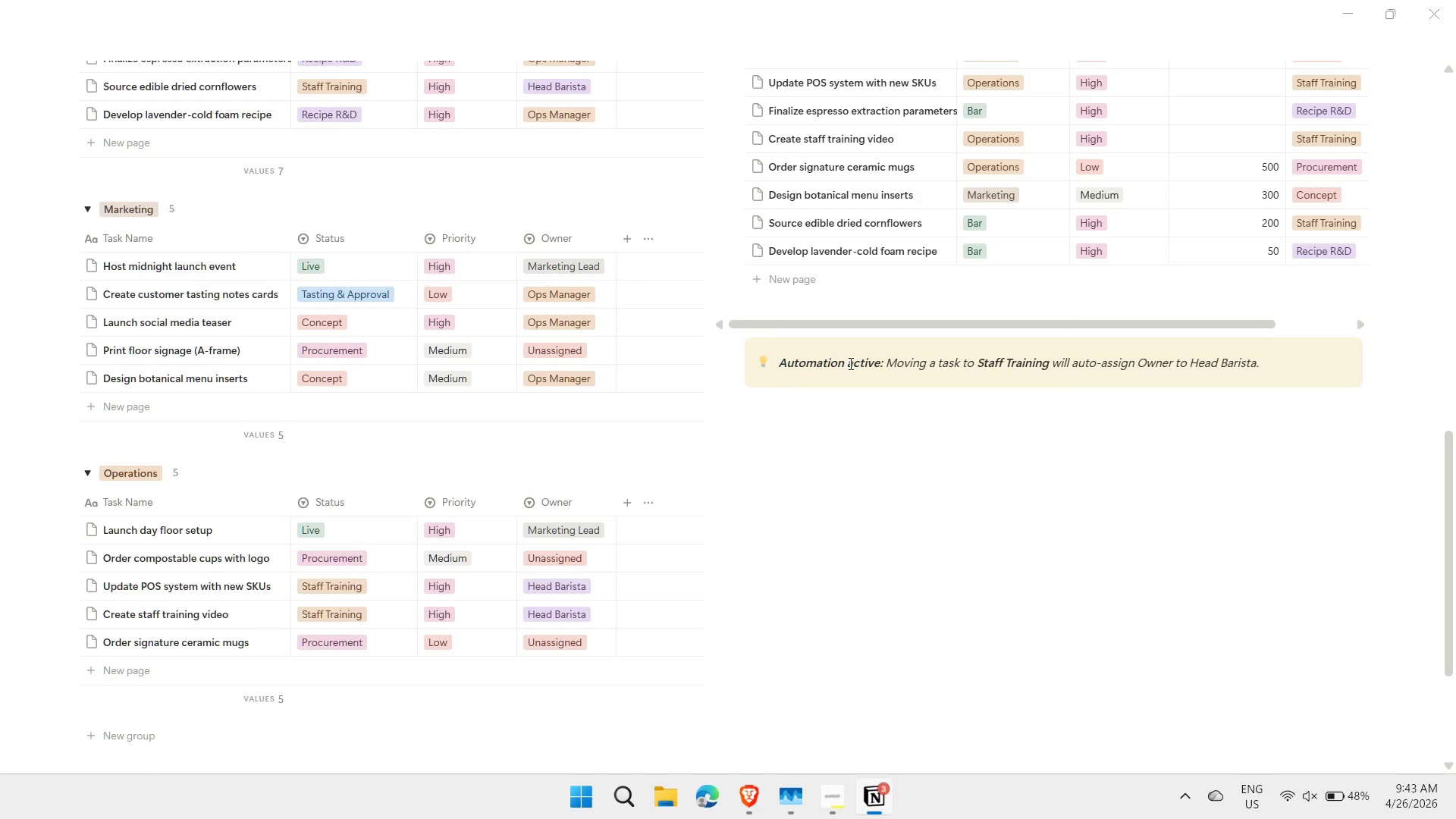 
left_click([830, 804])